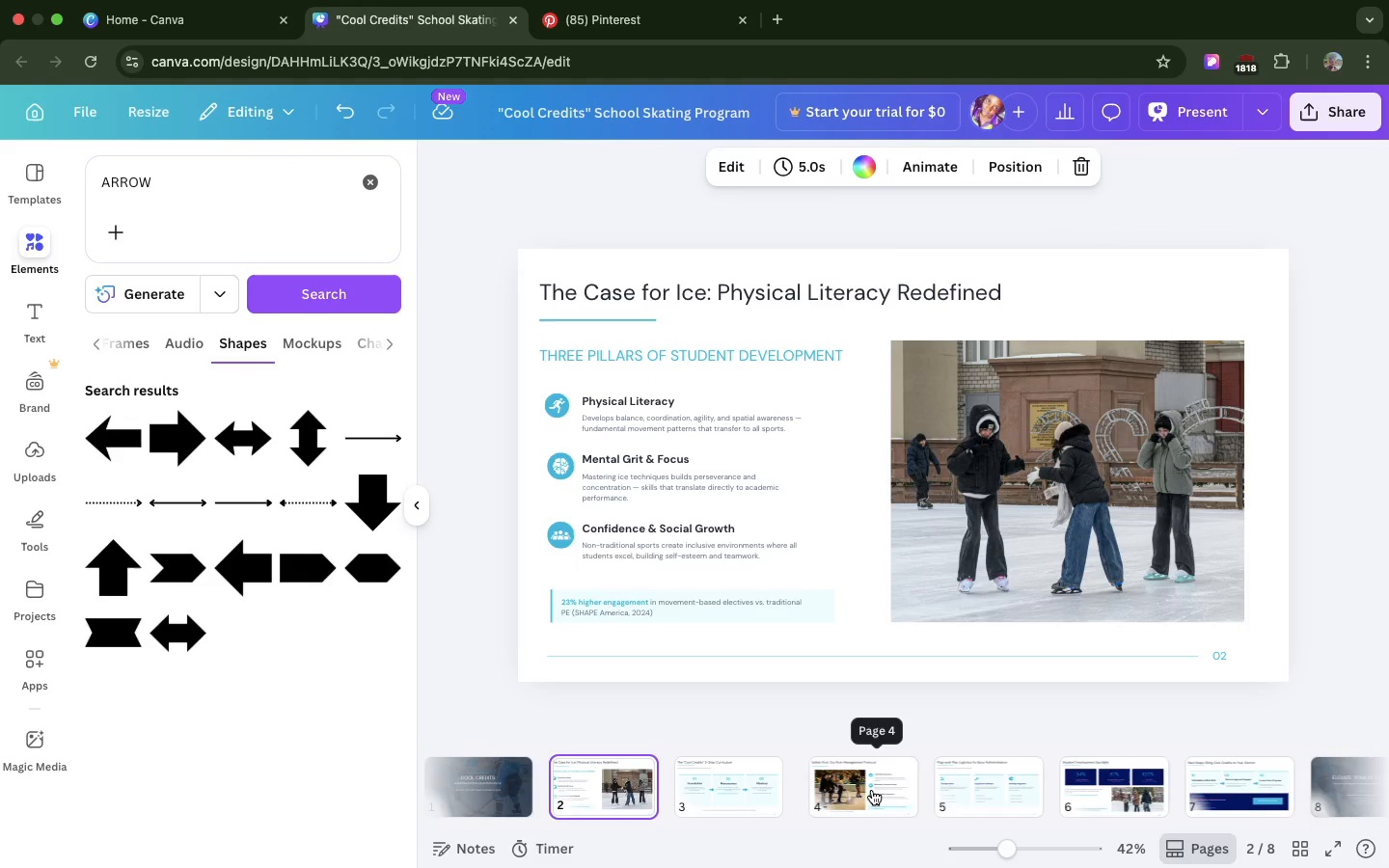 
left_click([872, 790])
 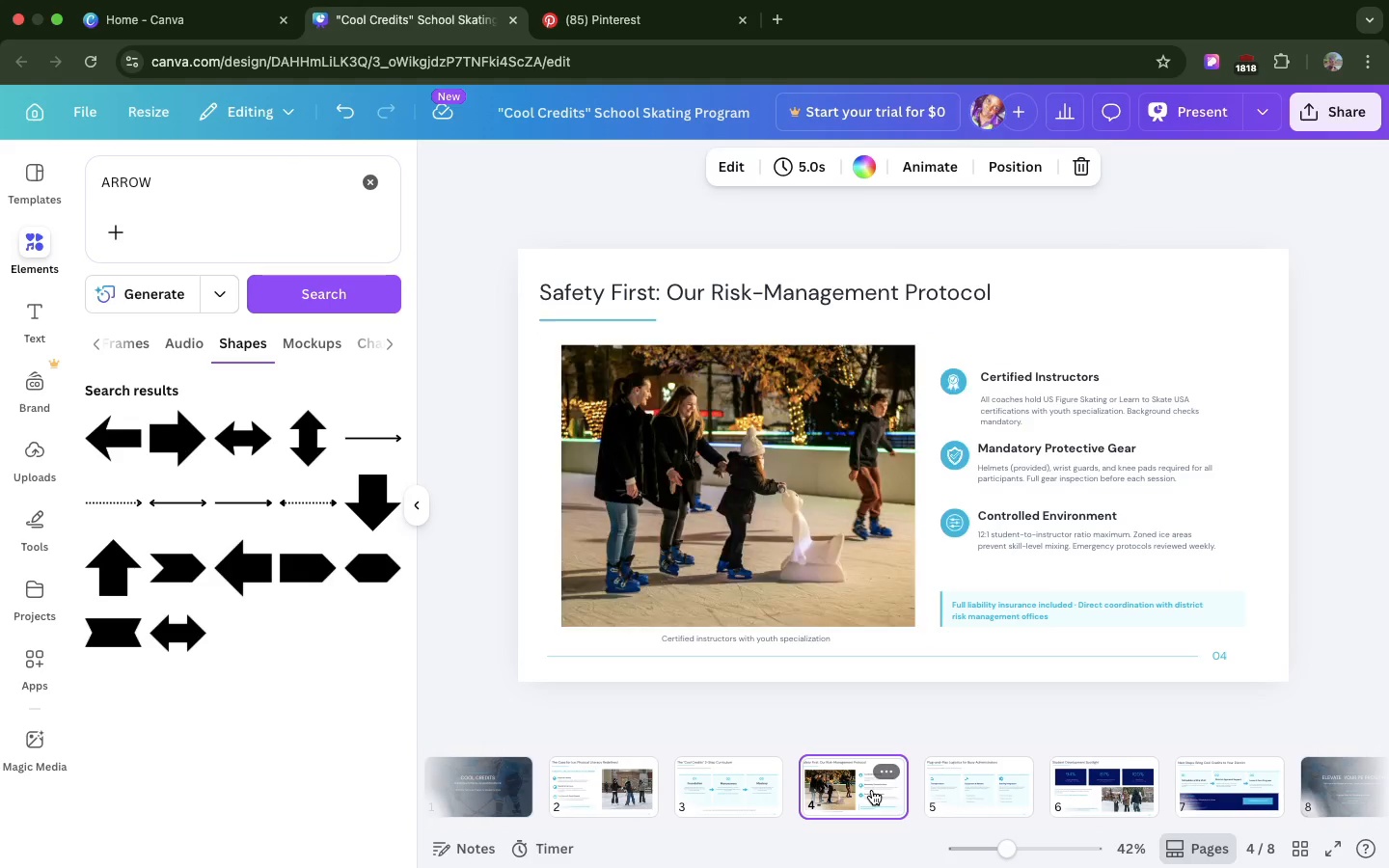 
mouse_move([797, 790])
 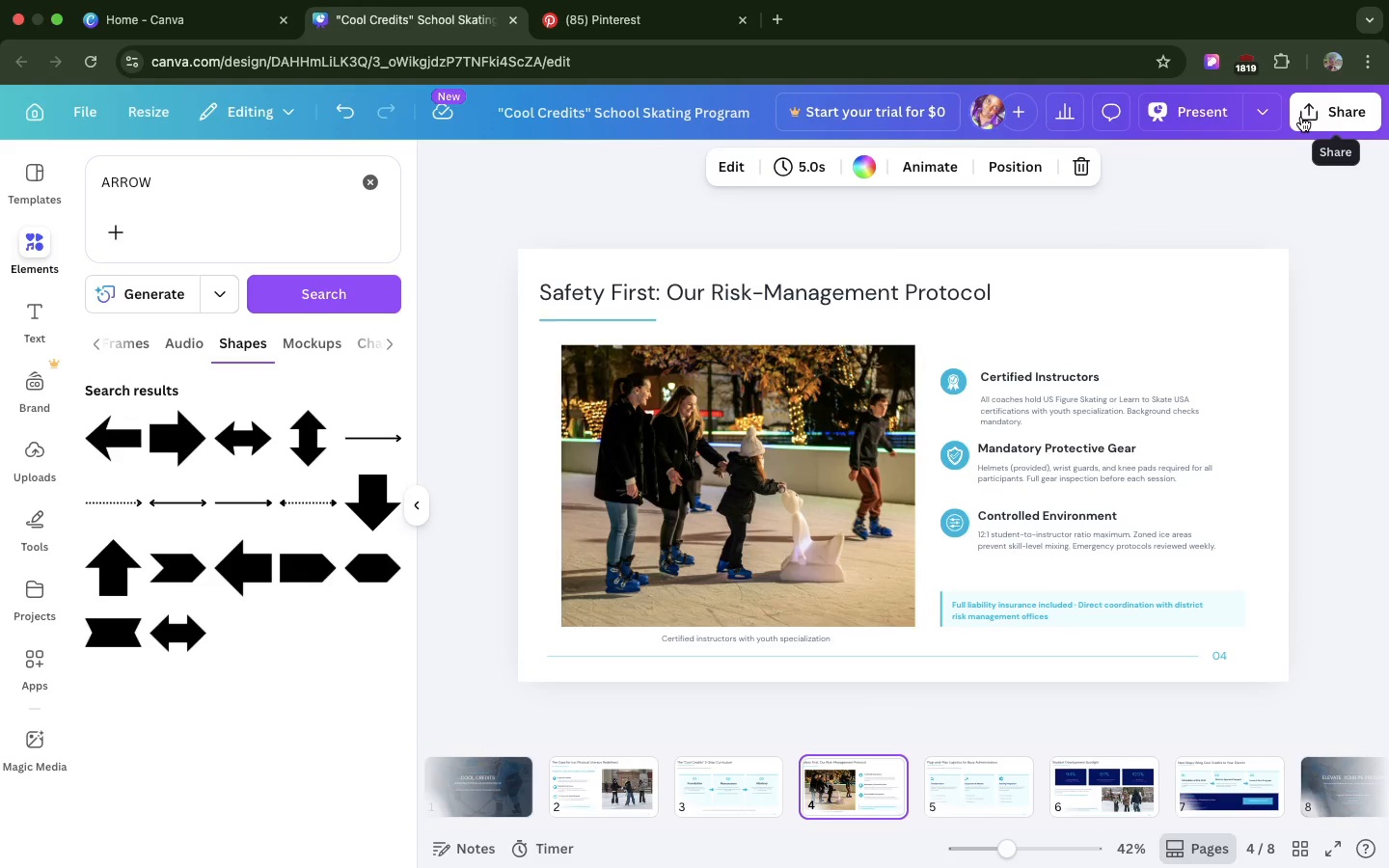 
left_click([1300, 117])
 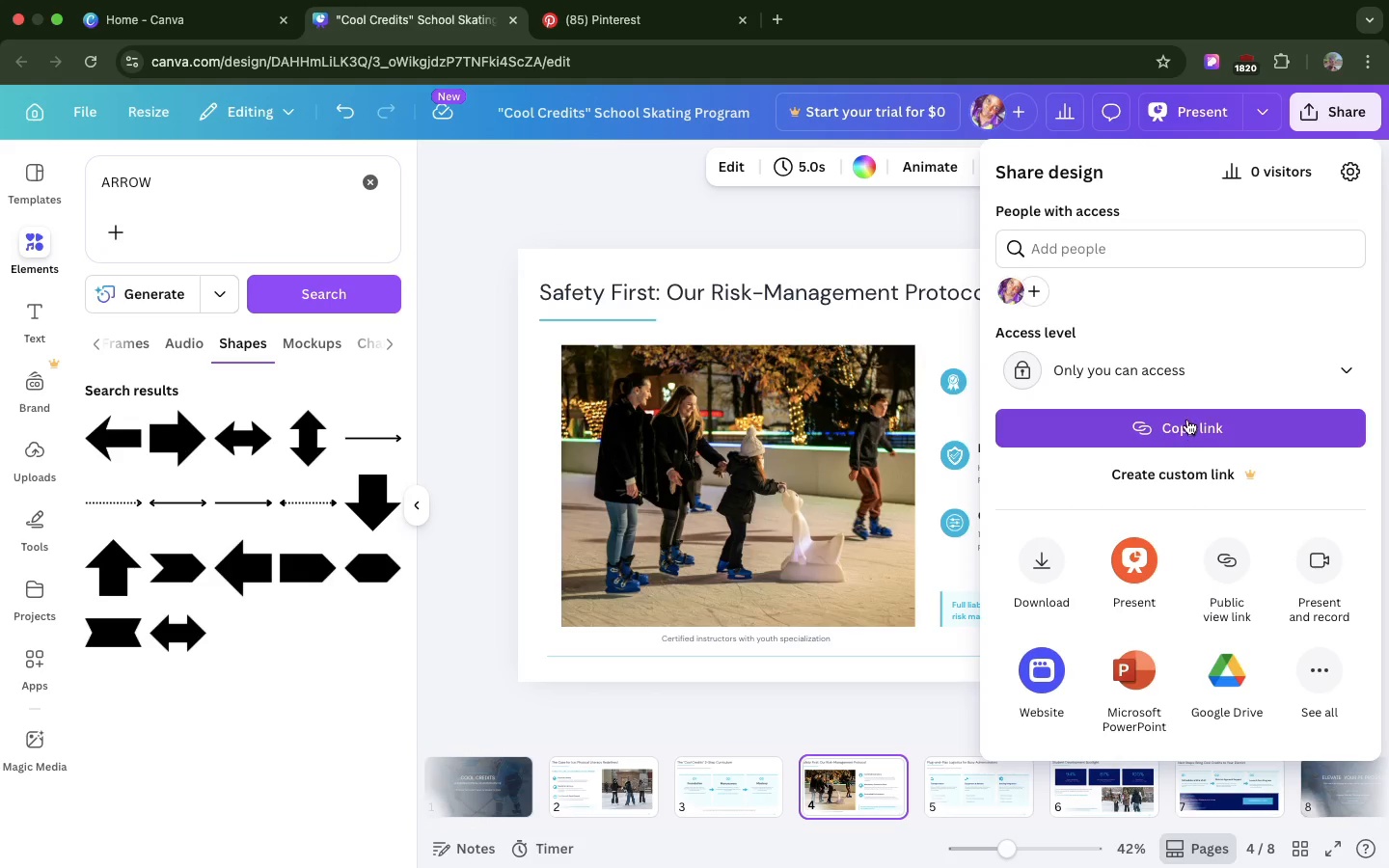 
left_click([1161, 364])
 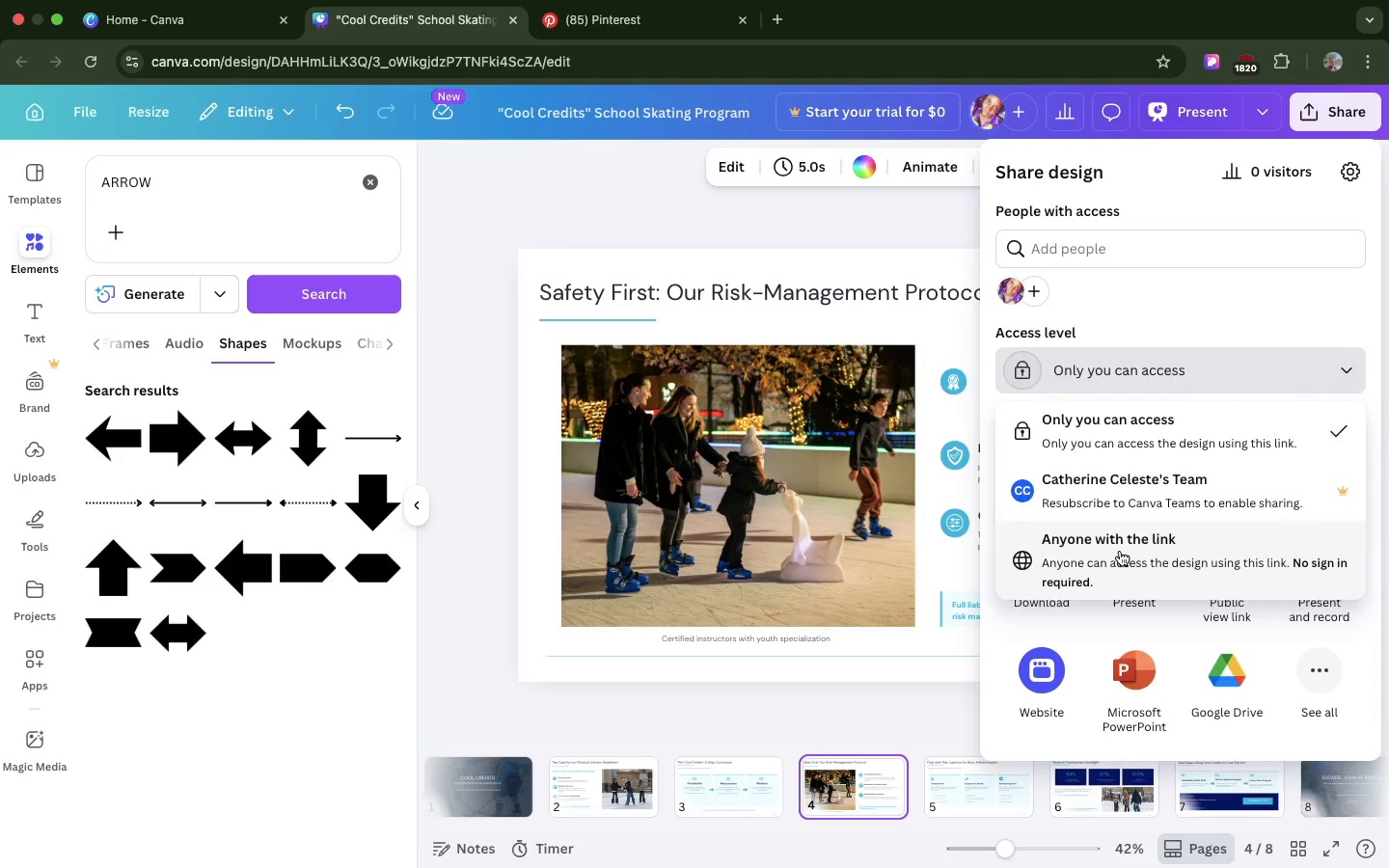 
left_click([1120, 551])
 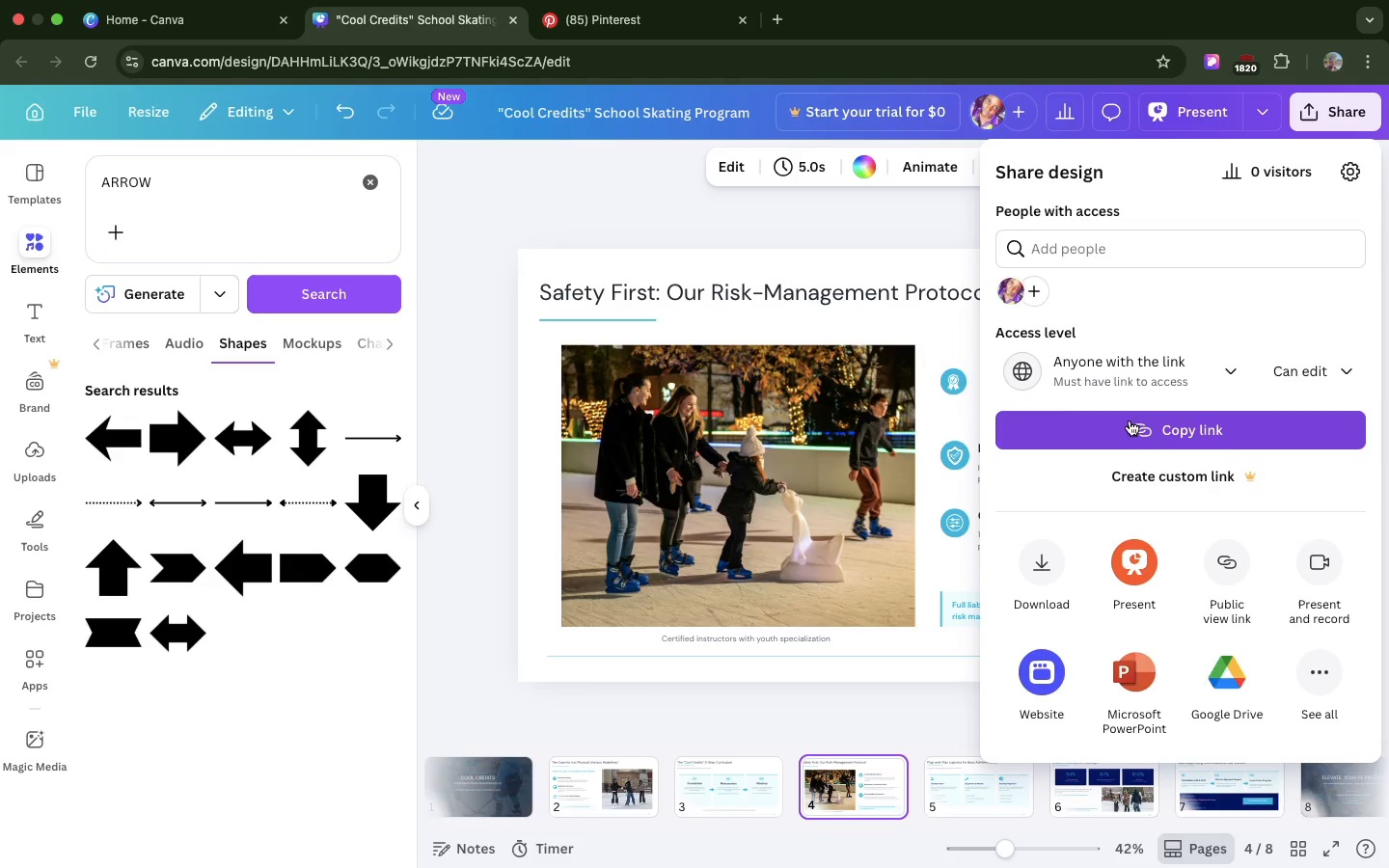 
left_click([1130, 420])
 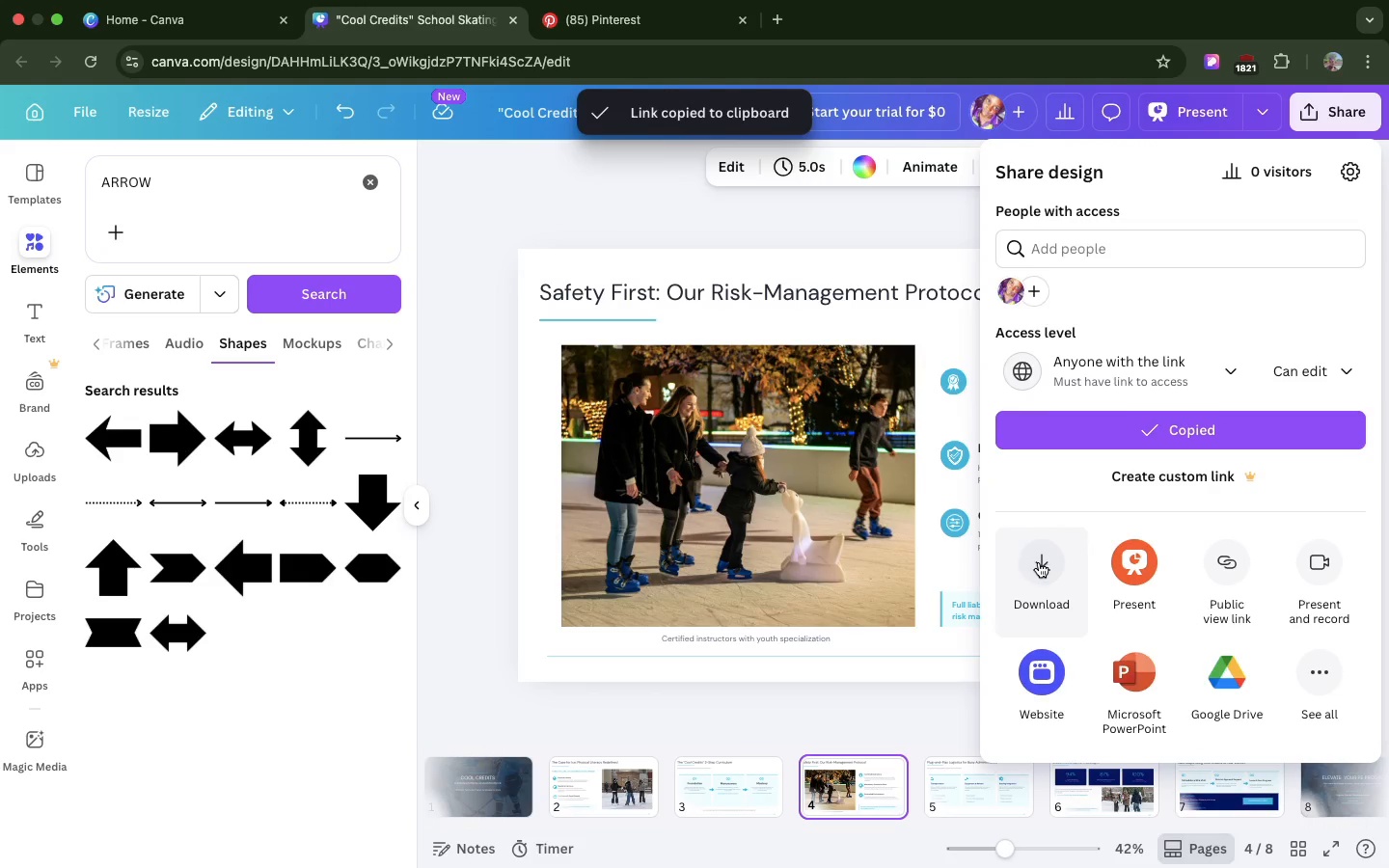 
left_click([1039, 562])
 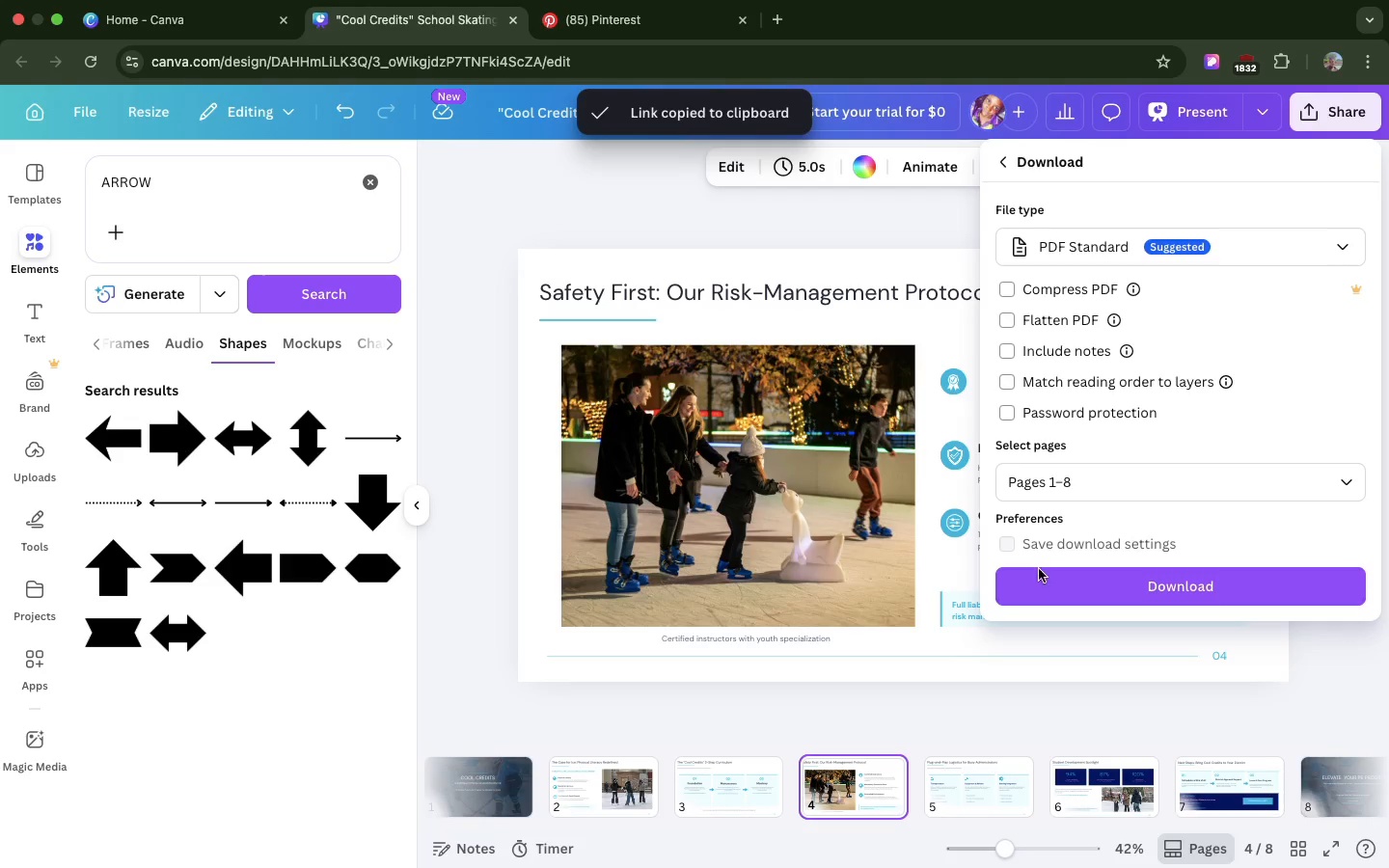 
left_click([1039, 575])
 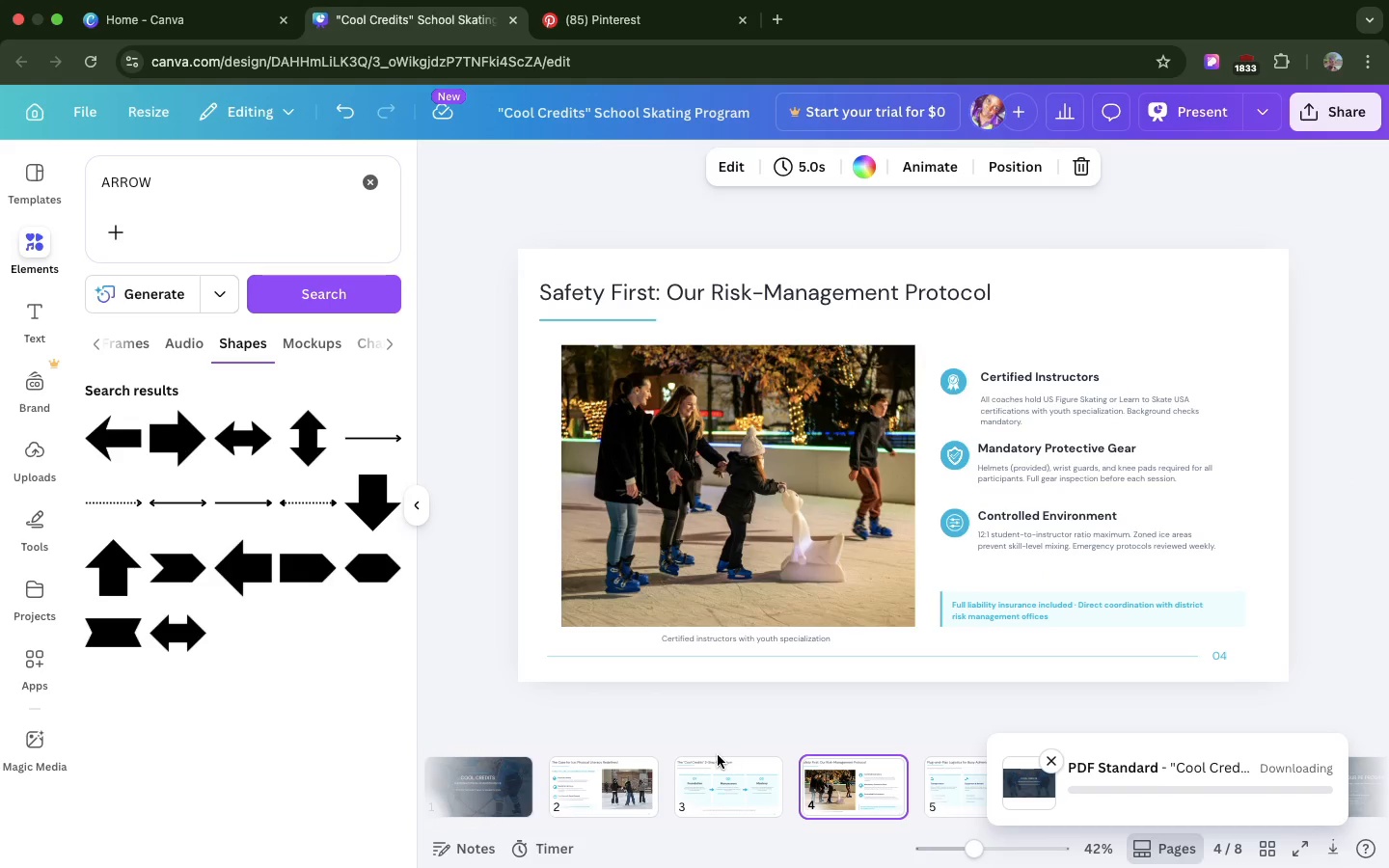 
left_click([716, 769])
 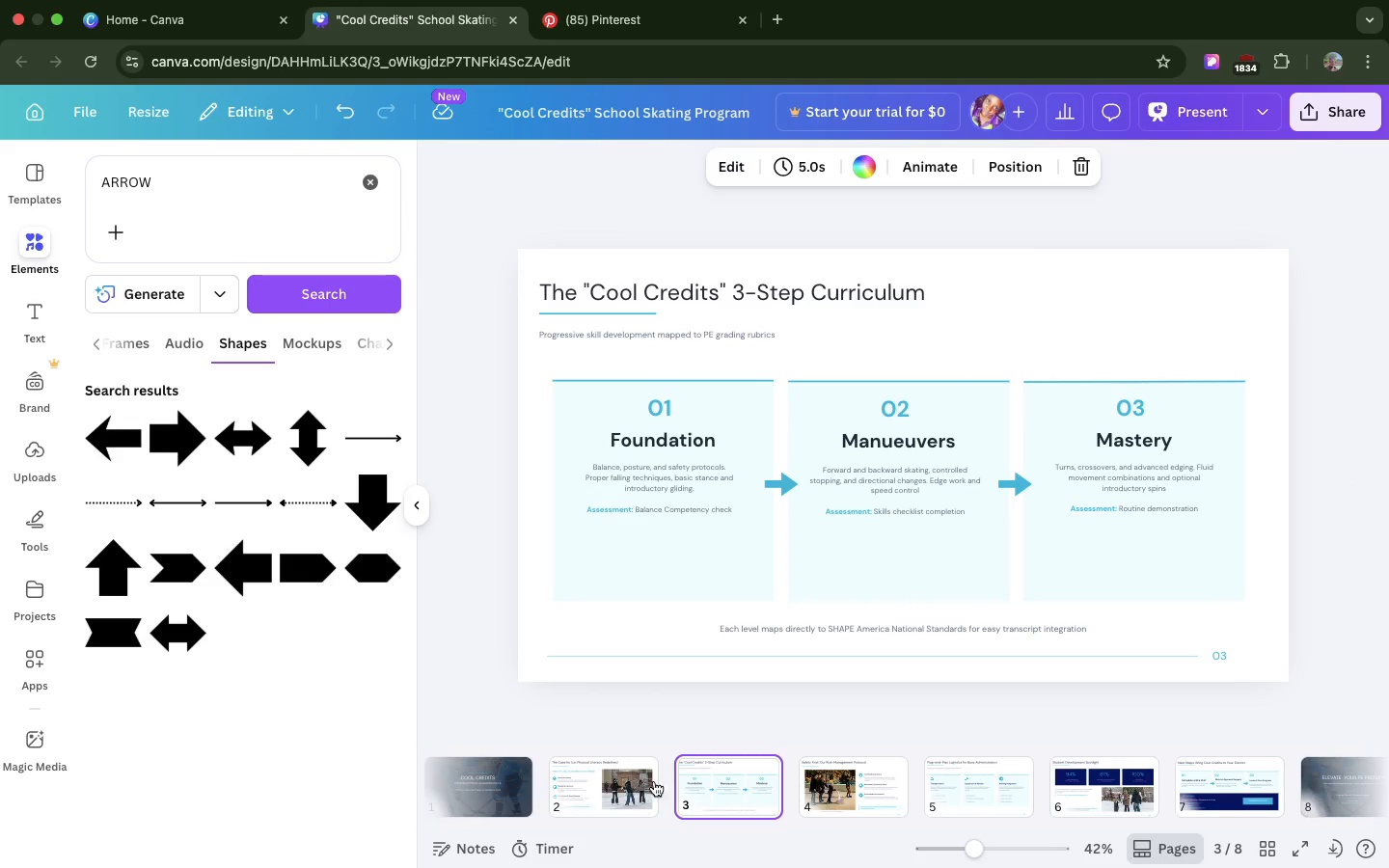 
left_click([639, 781])
 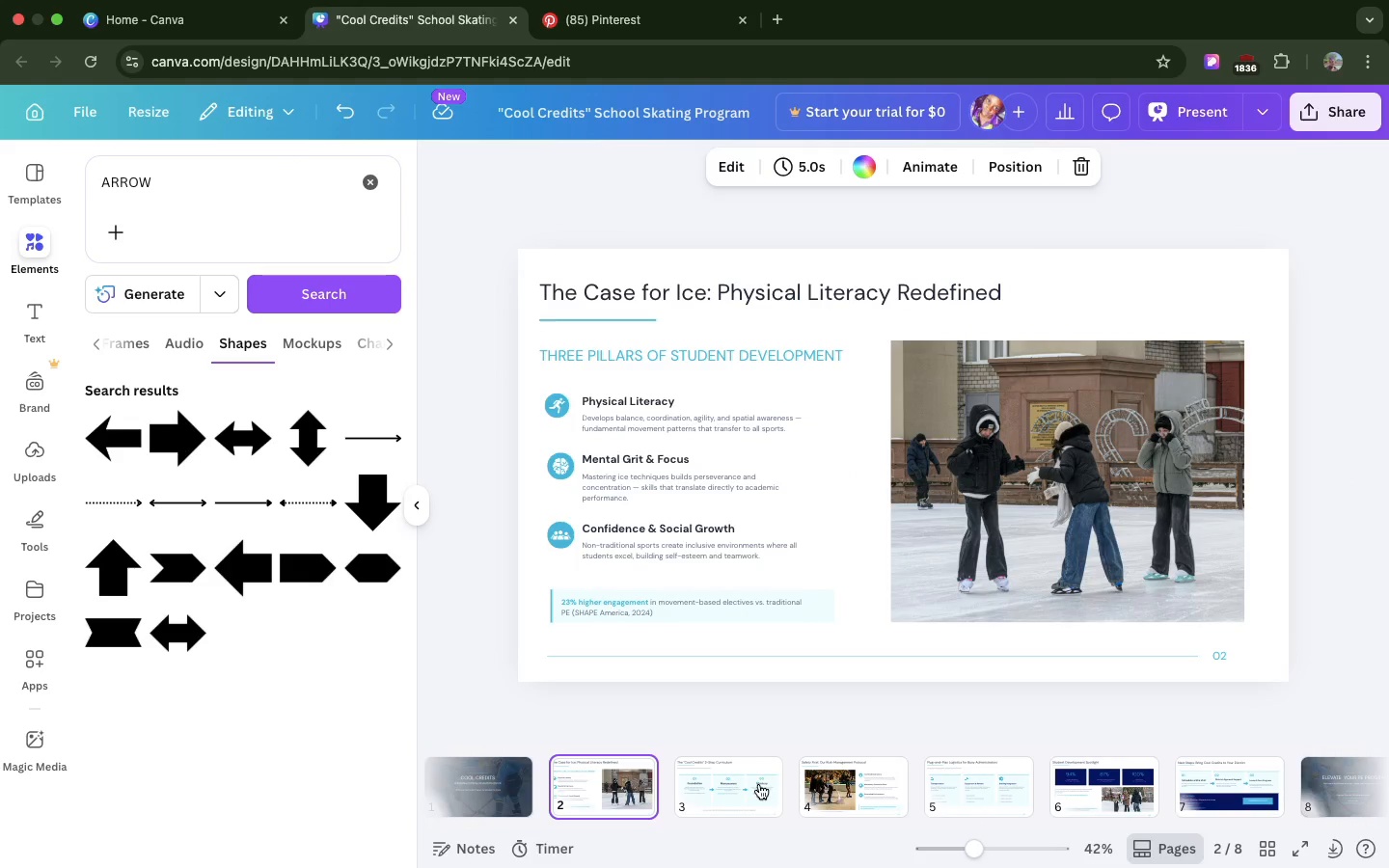 
left_click([754, 786])
 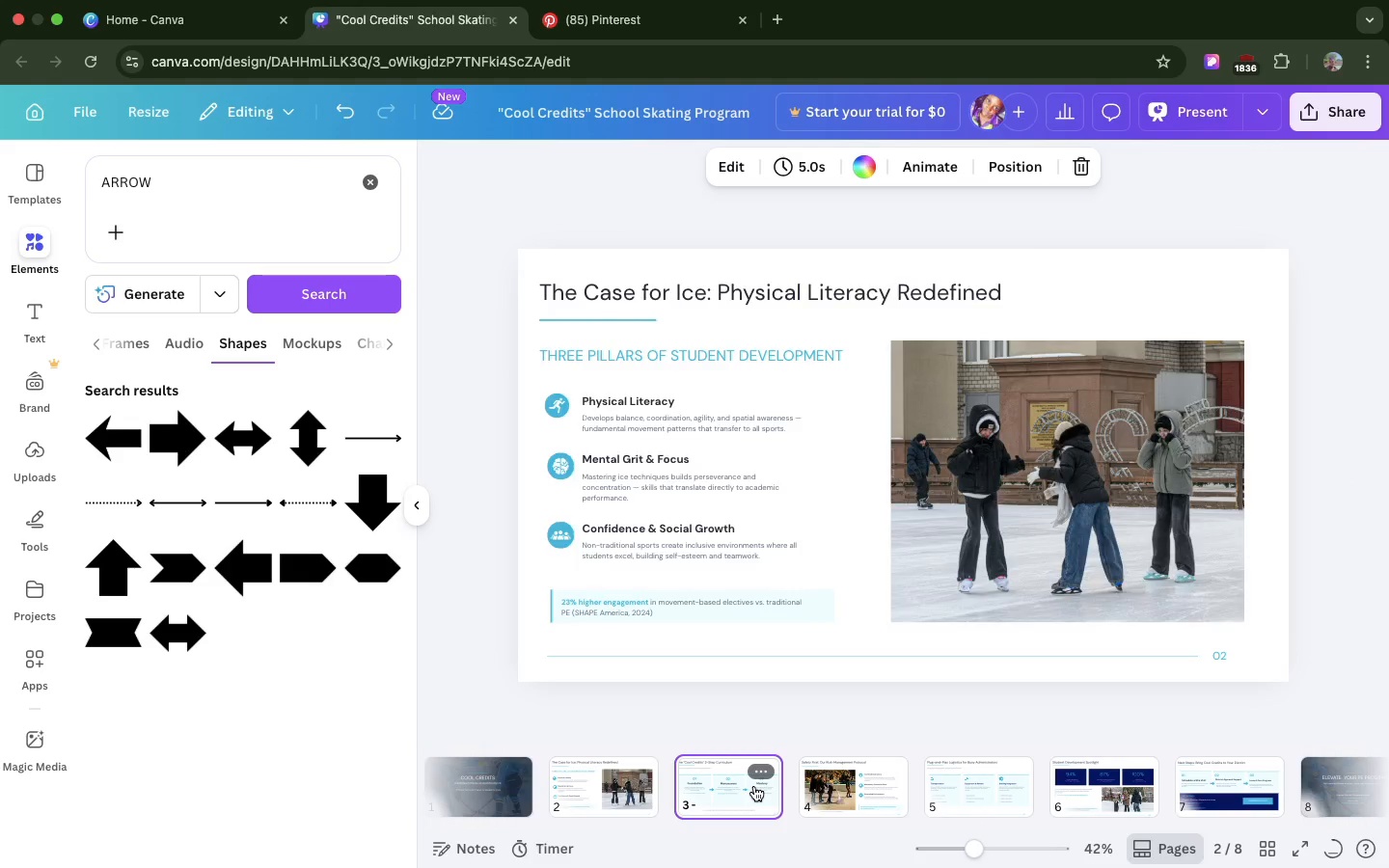 
mouse_move([676, 765])
 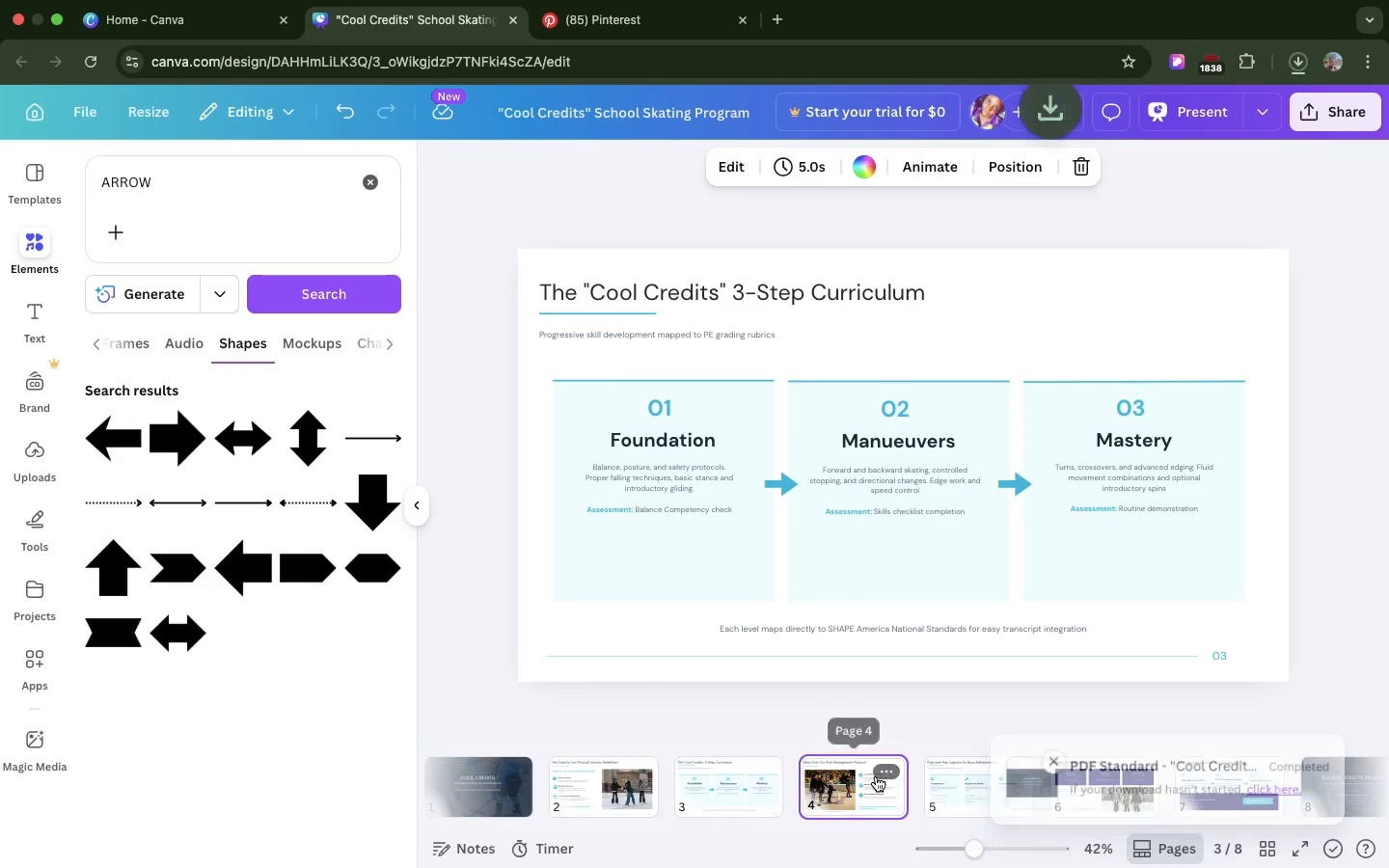 
left_click([876, 776])
 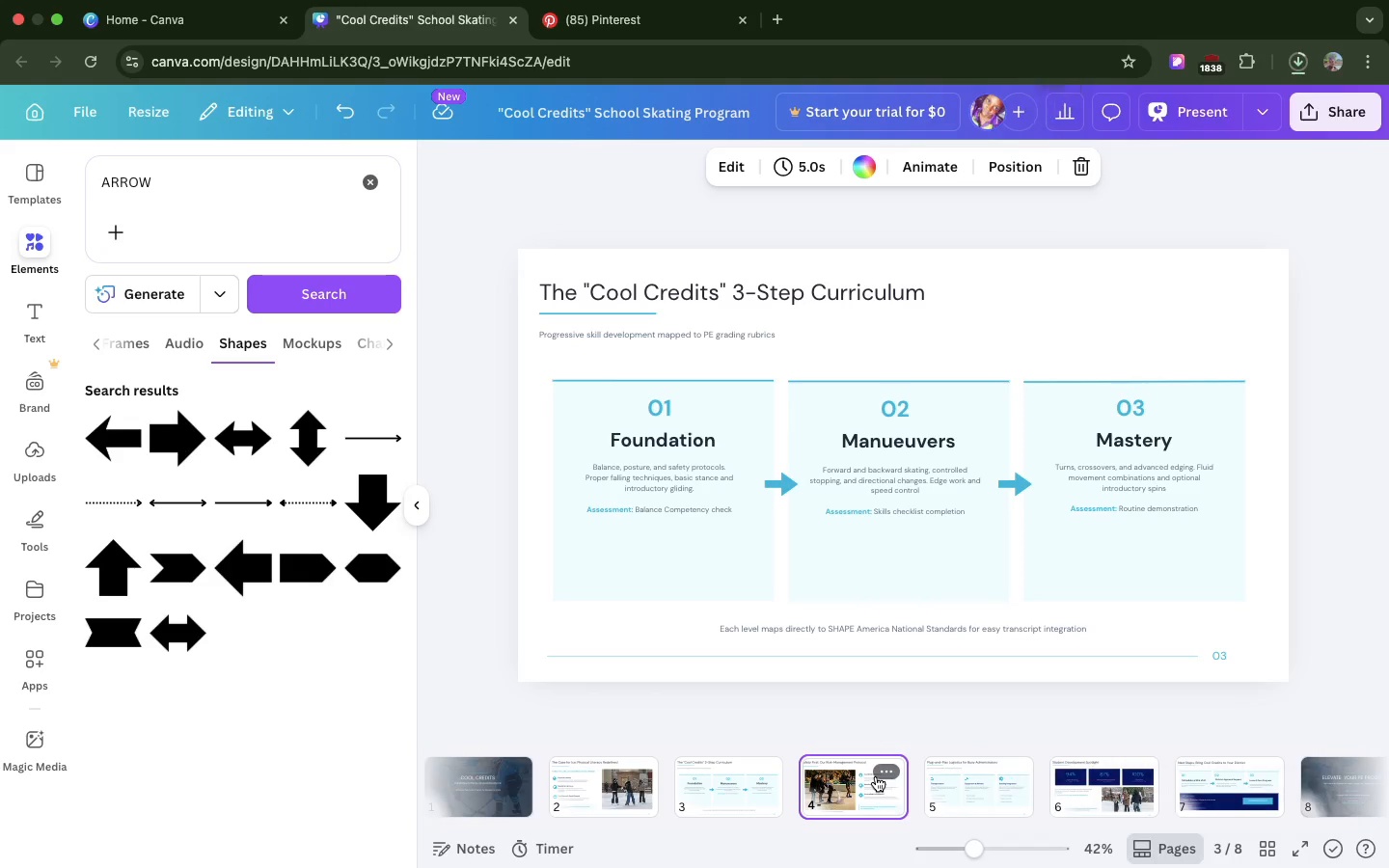 
mouse_move([787, 790])
 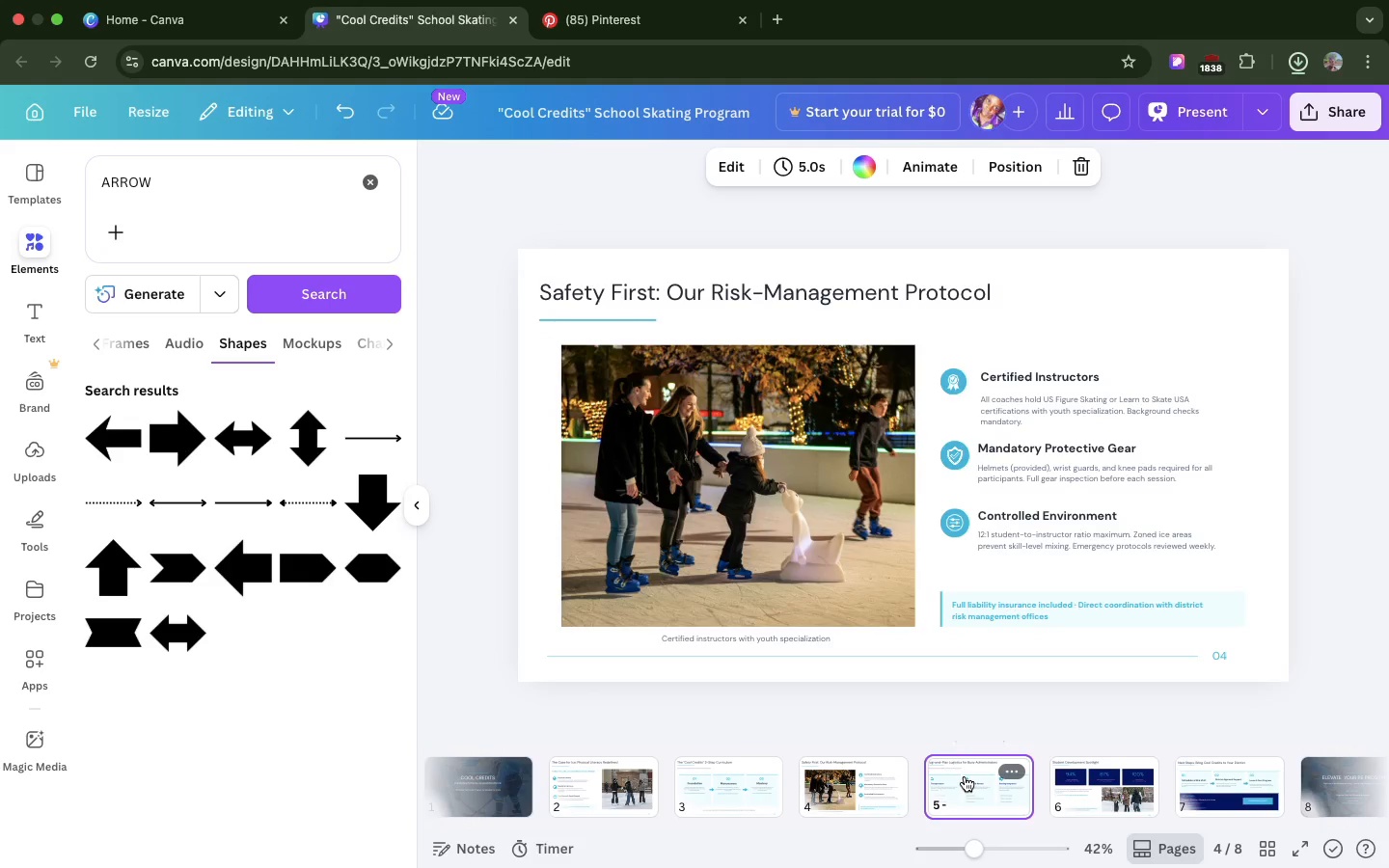 
left_click([965, 776])
 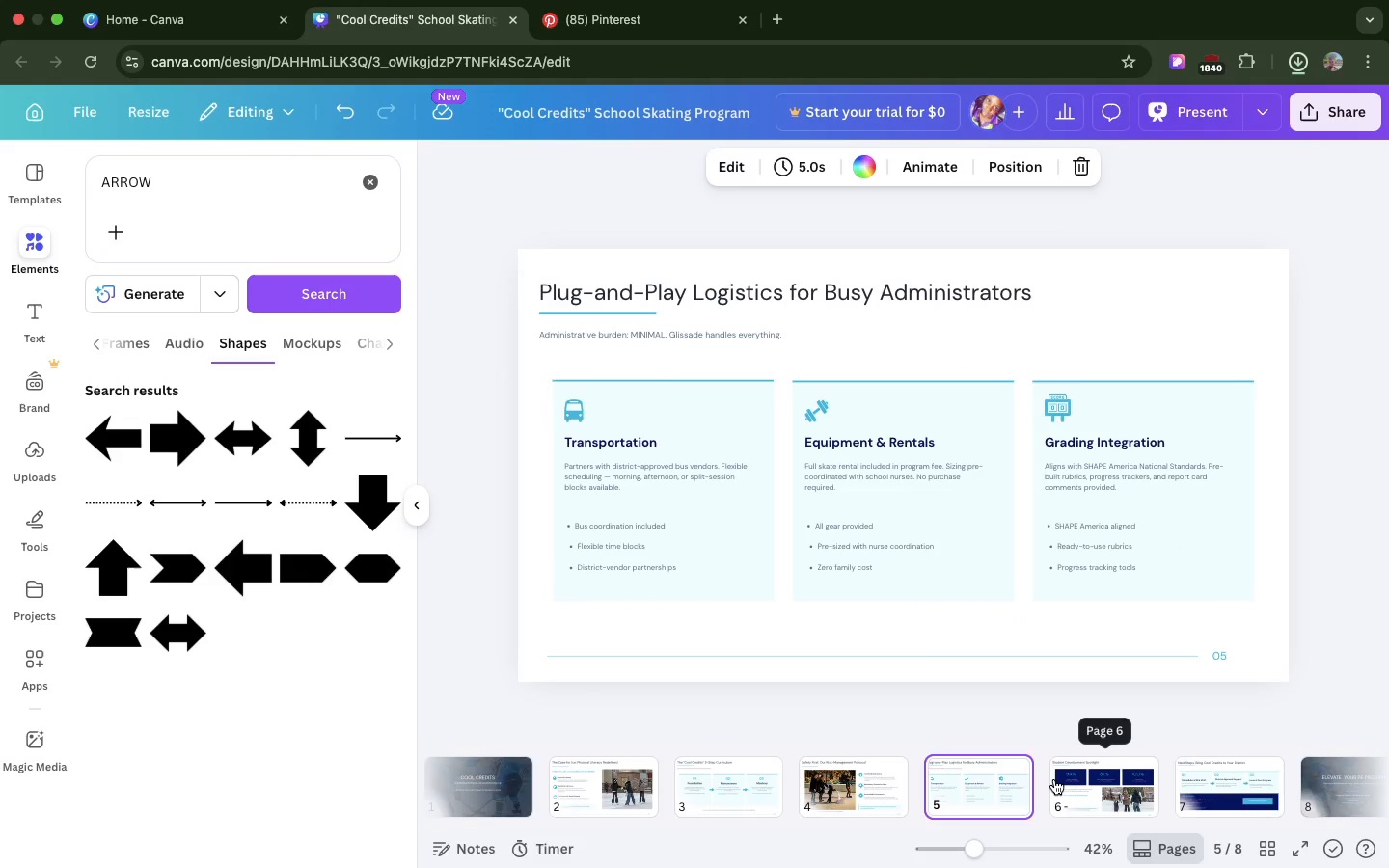 
left_click([1054, 779])
 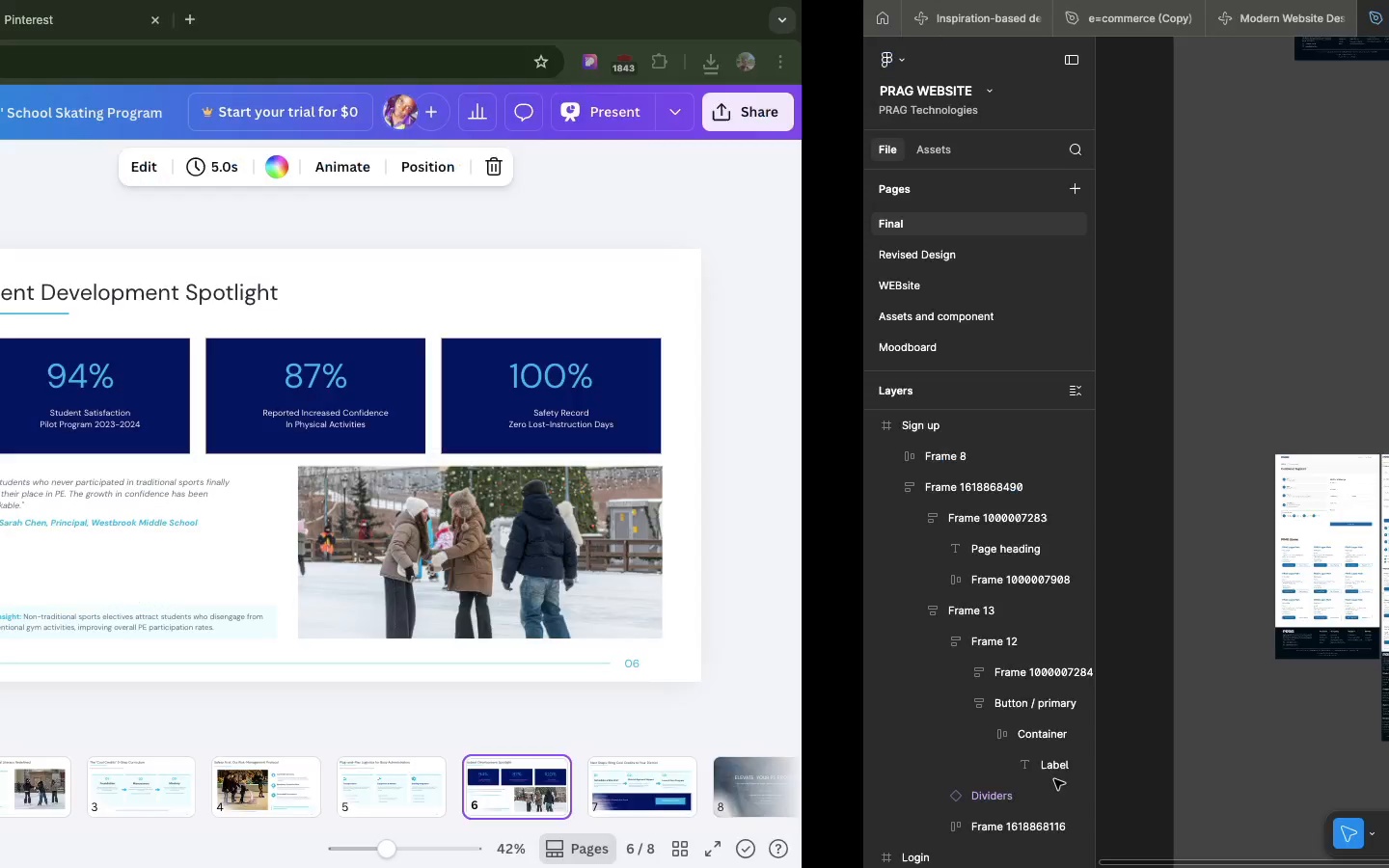 
wait(9.05)
 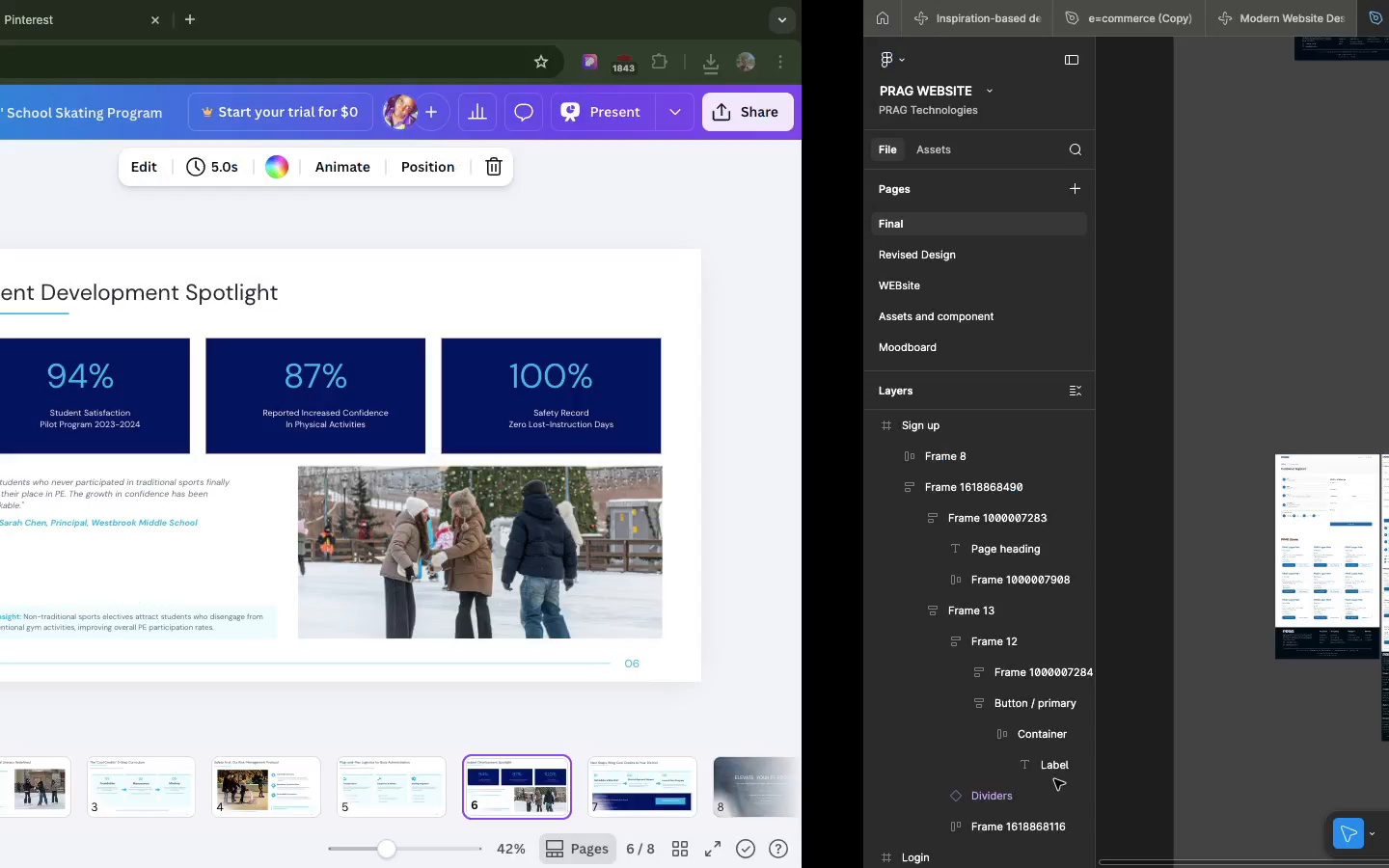 
left_click([651, 394])
 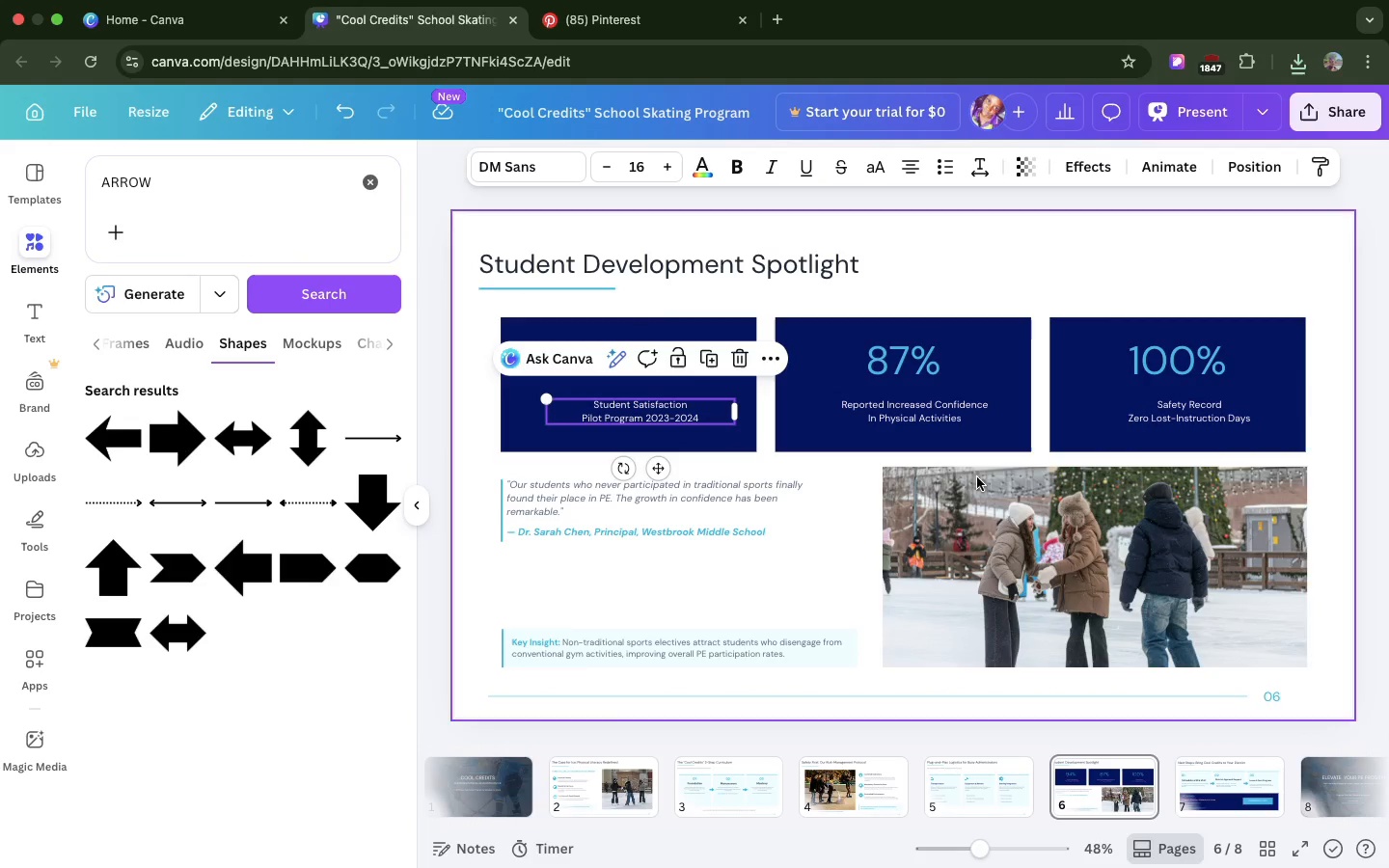 
left_click([1001, 503])
 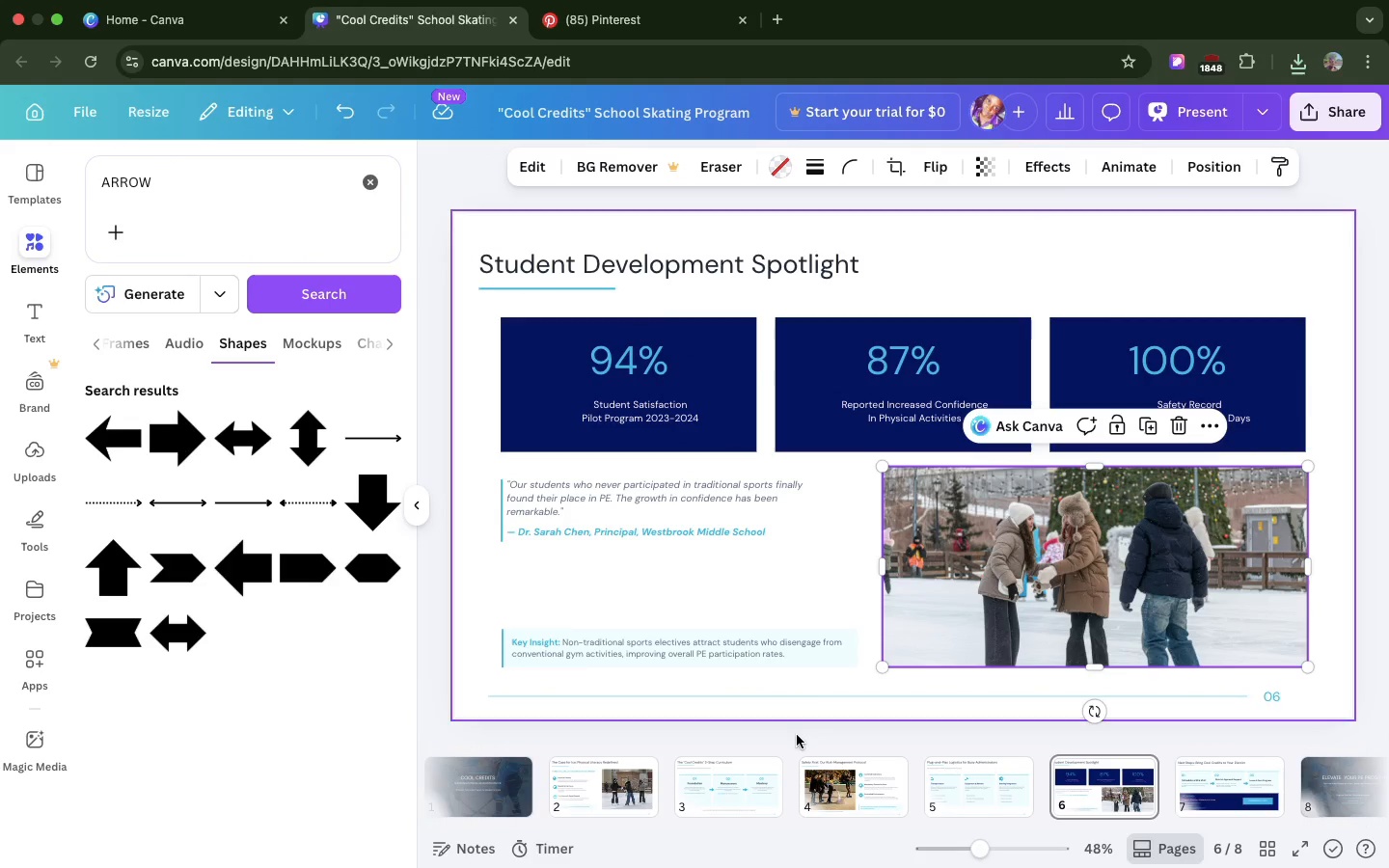 
left_click([753, 790])
 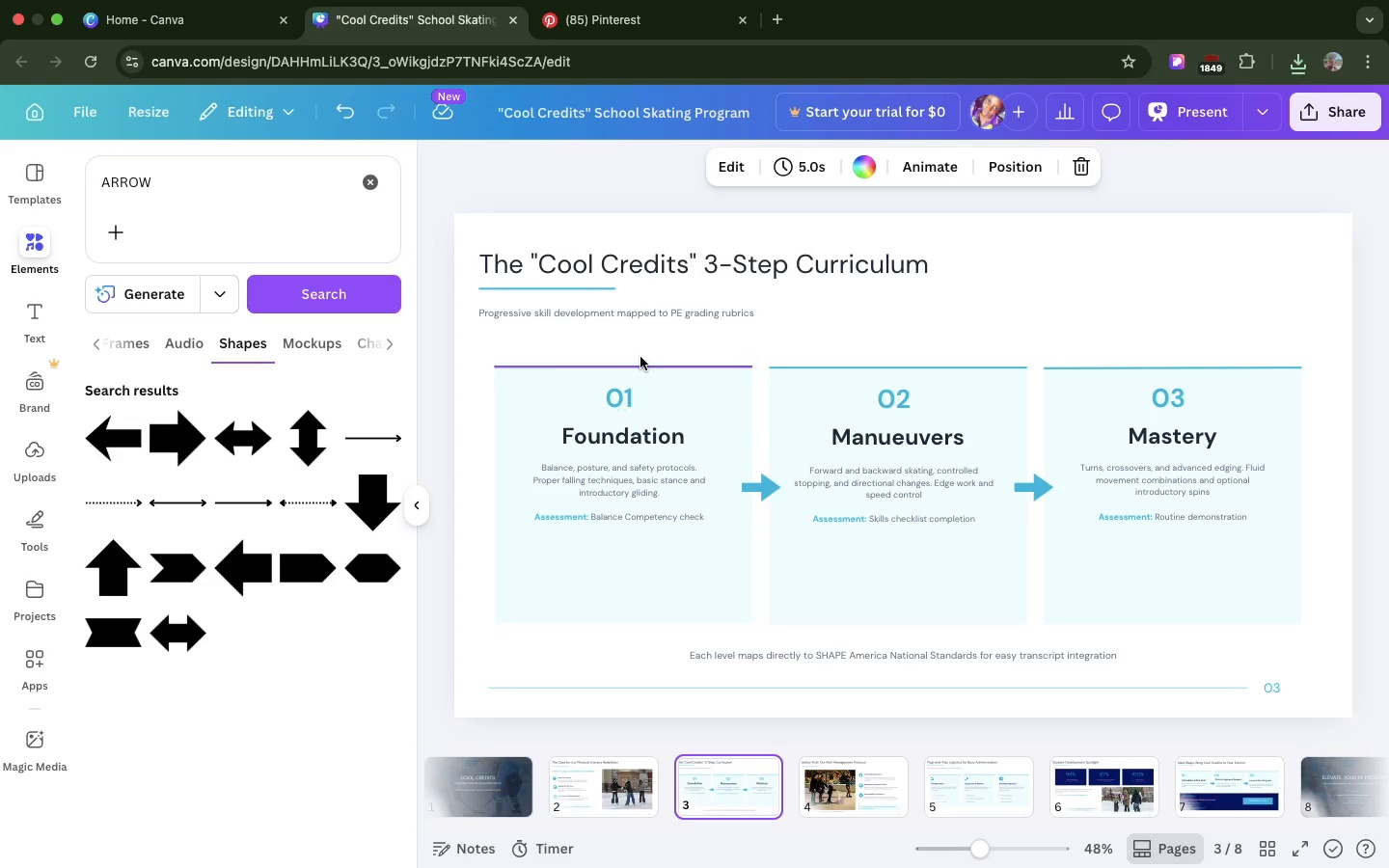 
wait(5.07)
 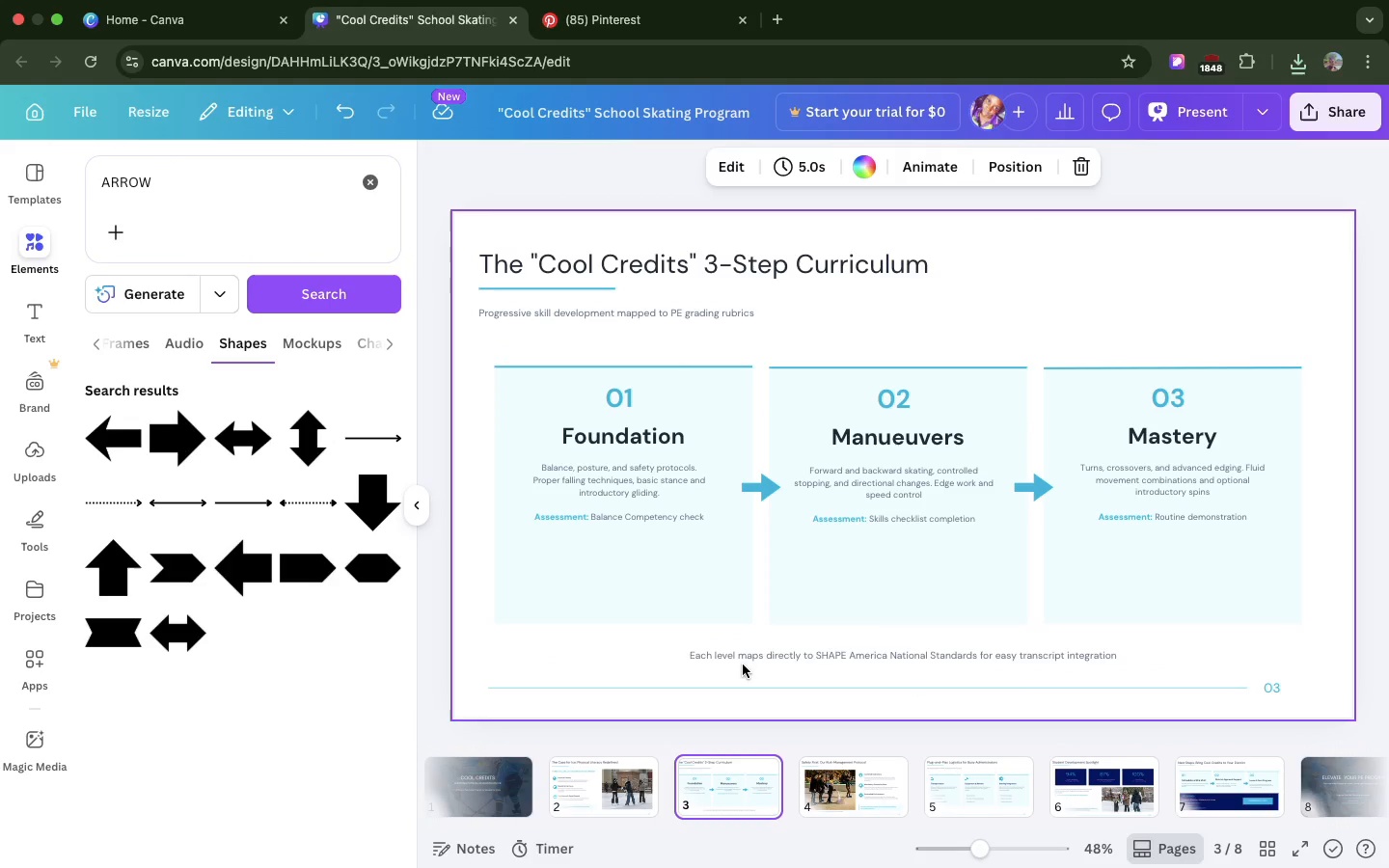 
left_click([646, 318])
 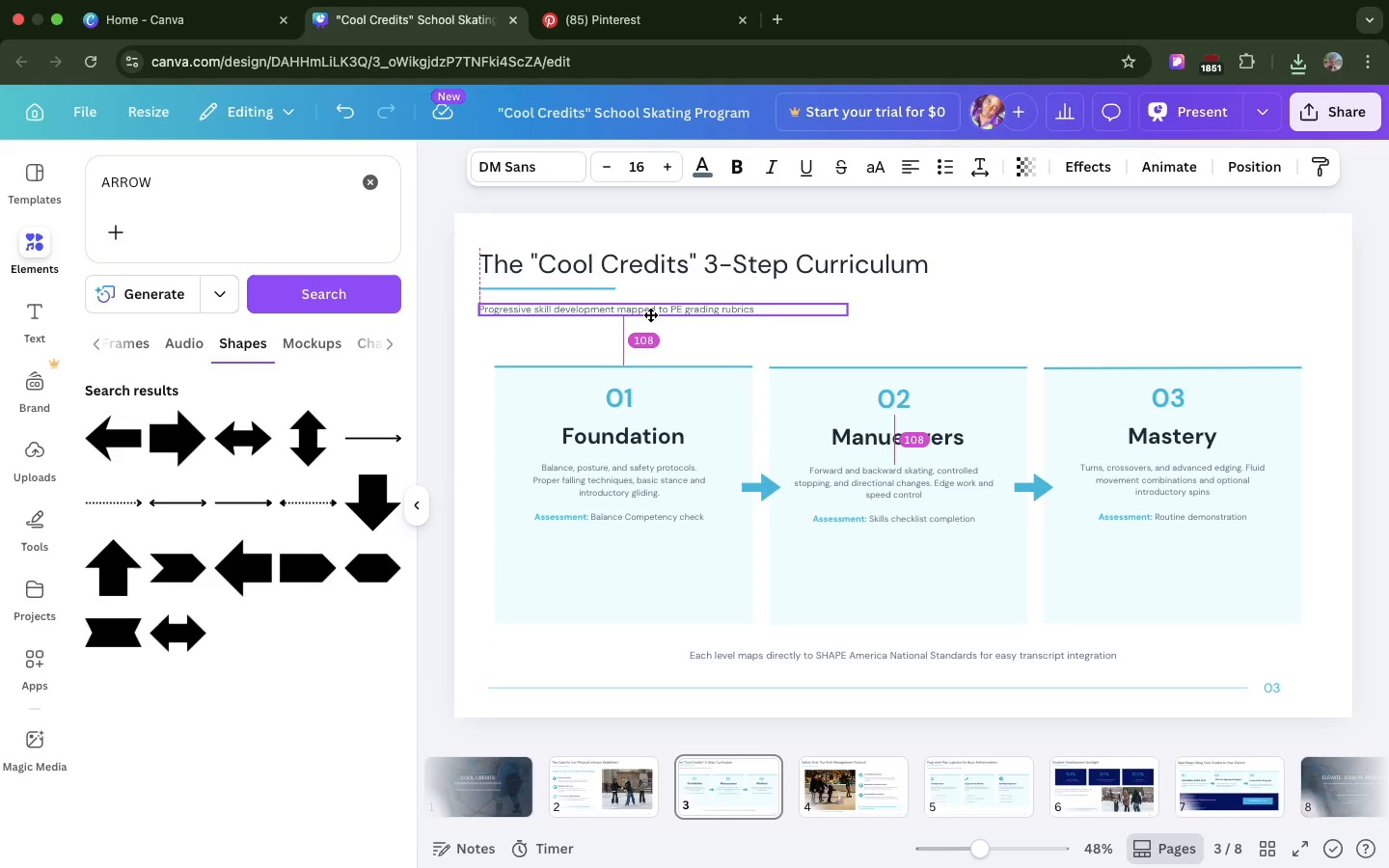 
wait(8.2)
 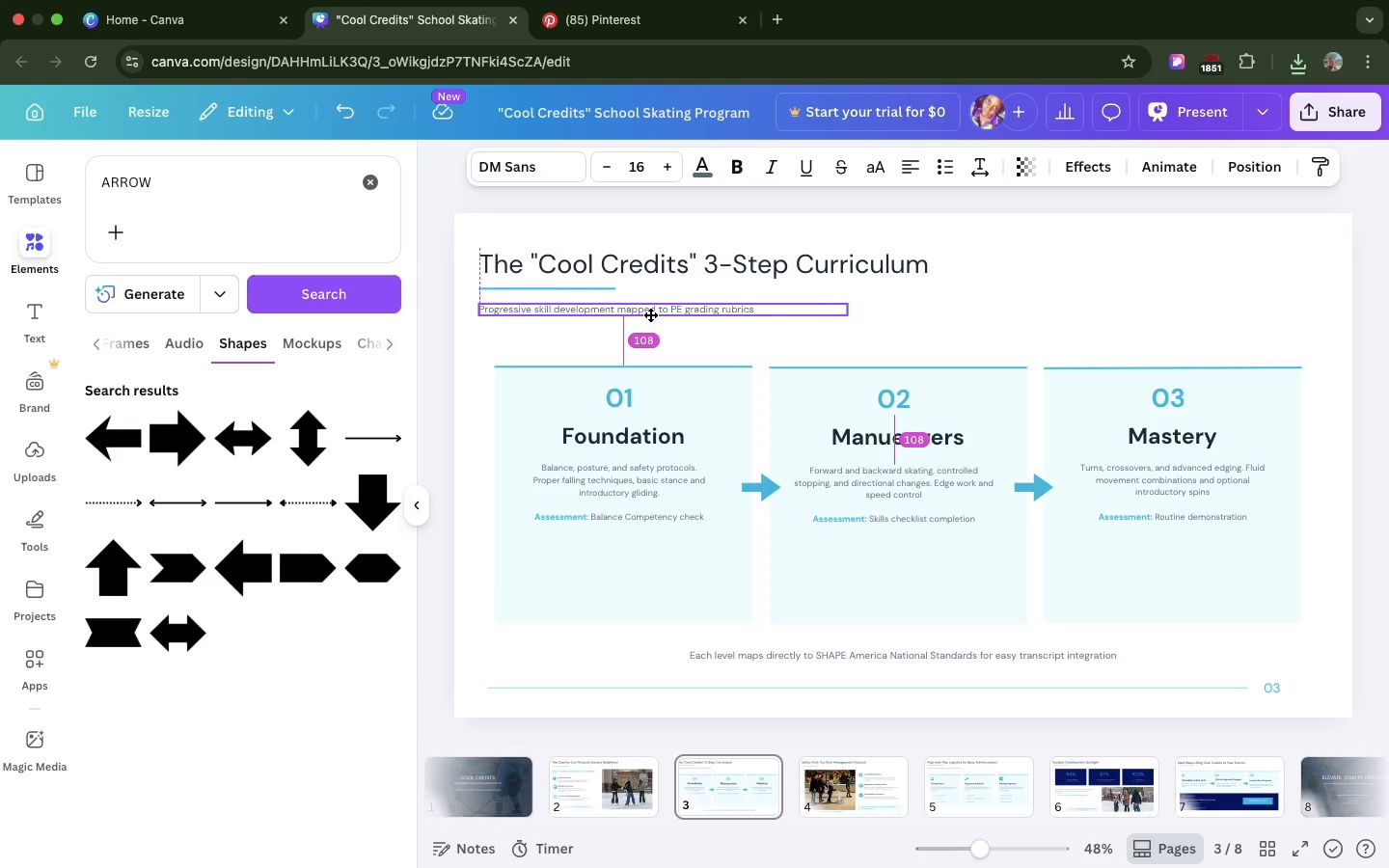 
left_click([589, 784])
 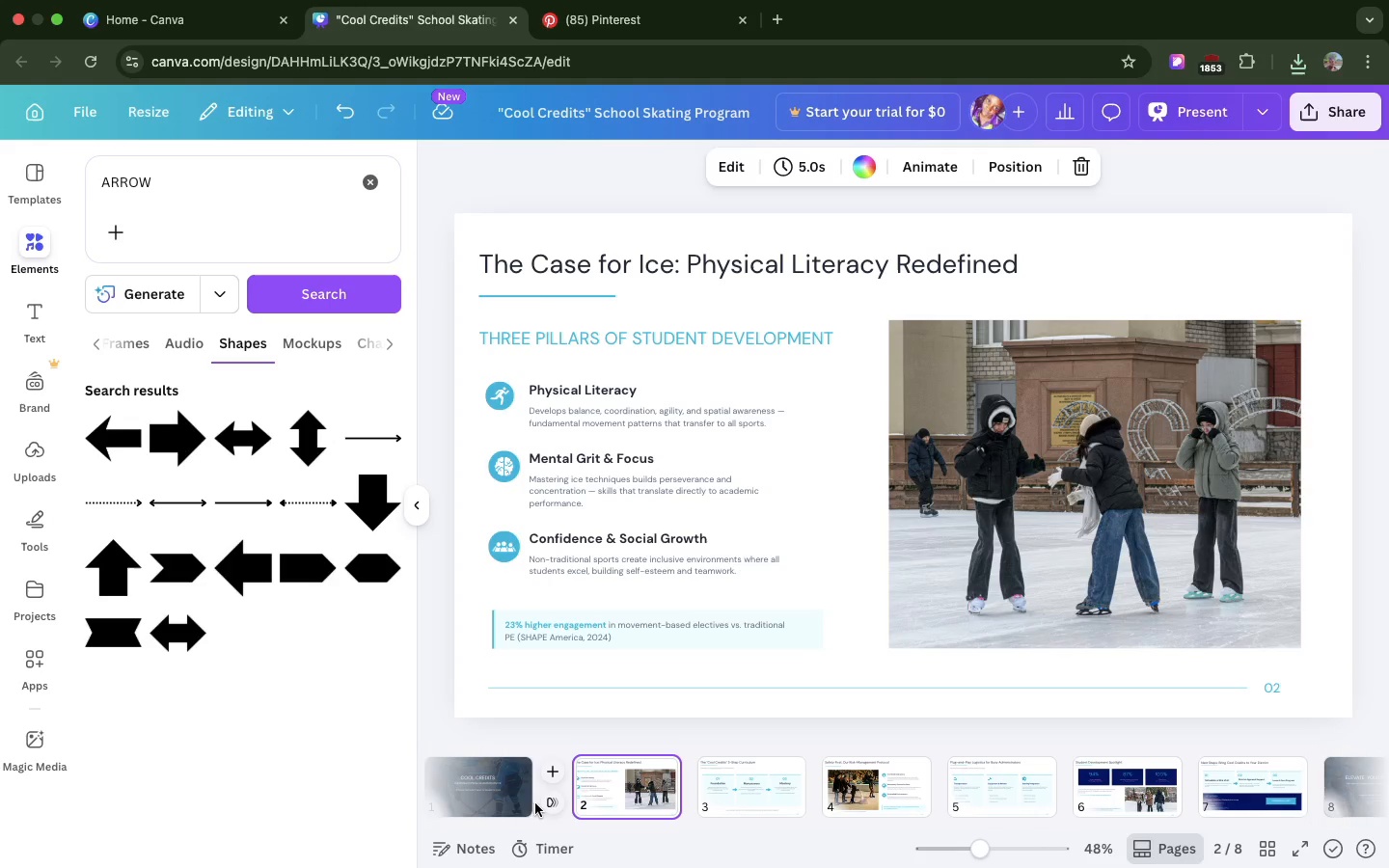 
wait(5.59)
 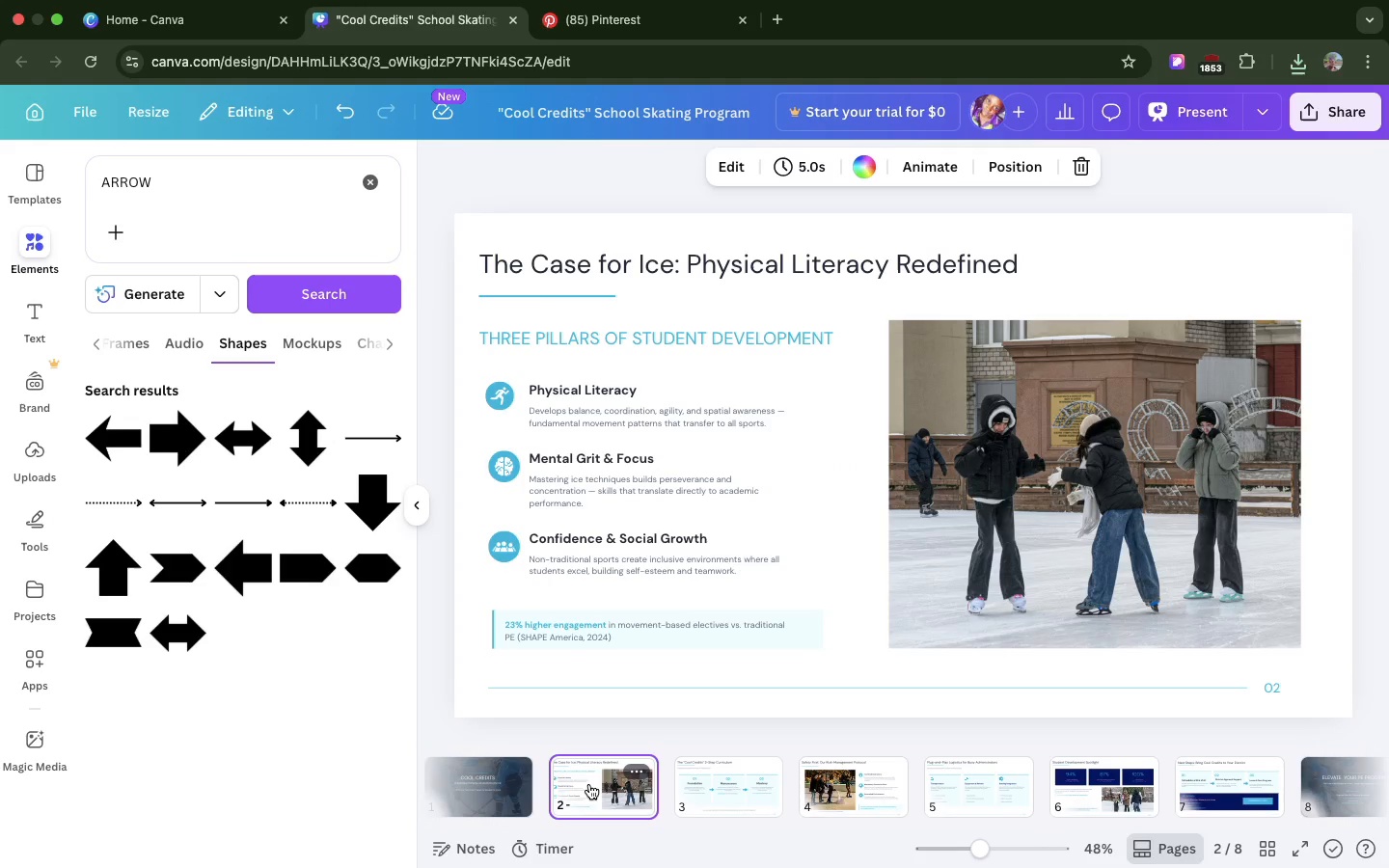 
left_click([519, 798])
 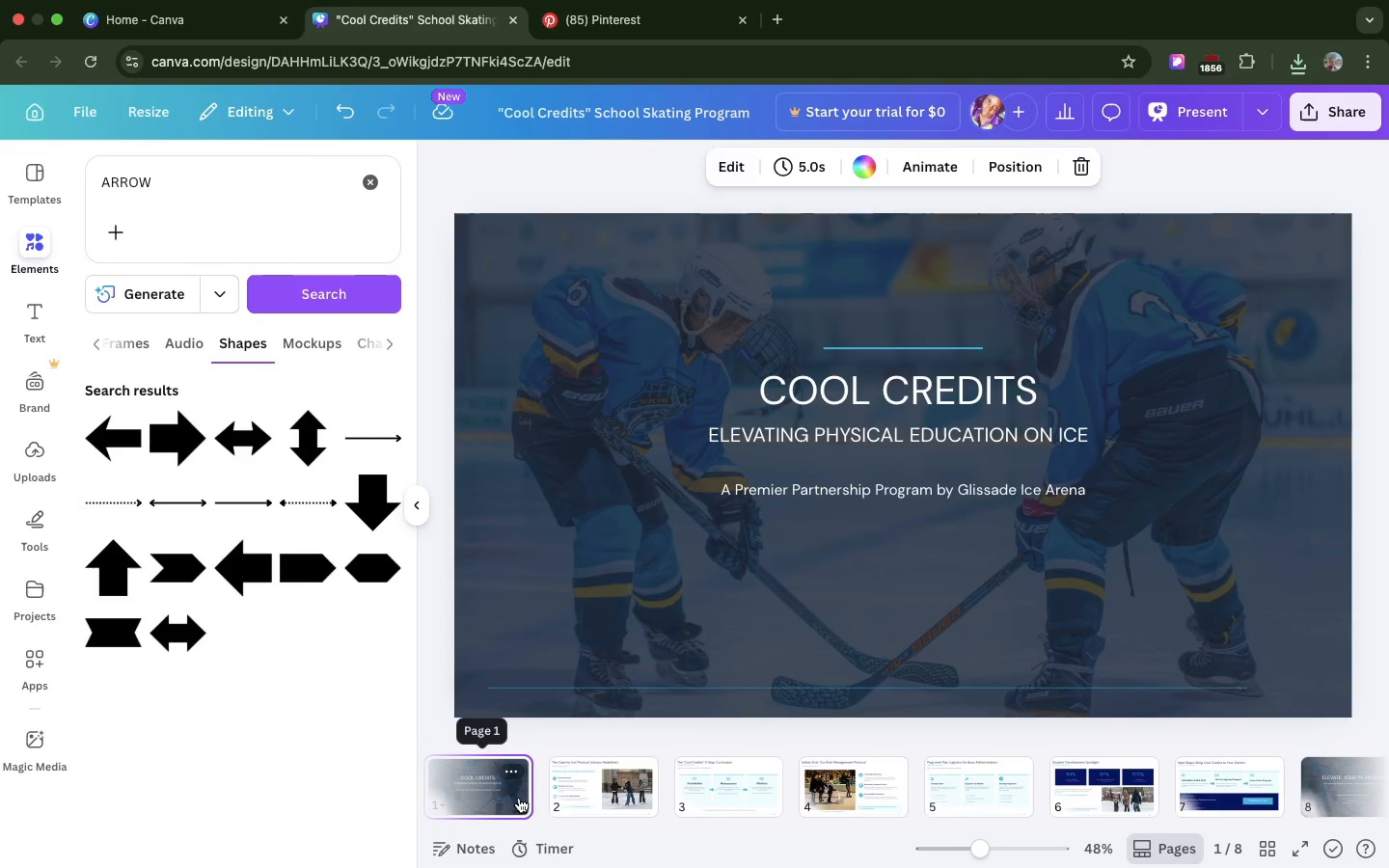 
wait(11.76)
 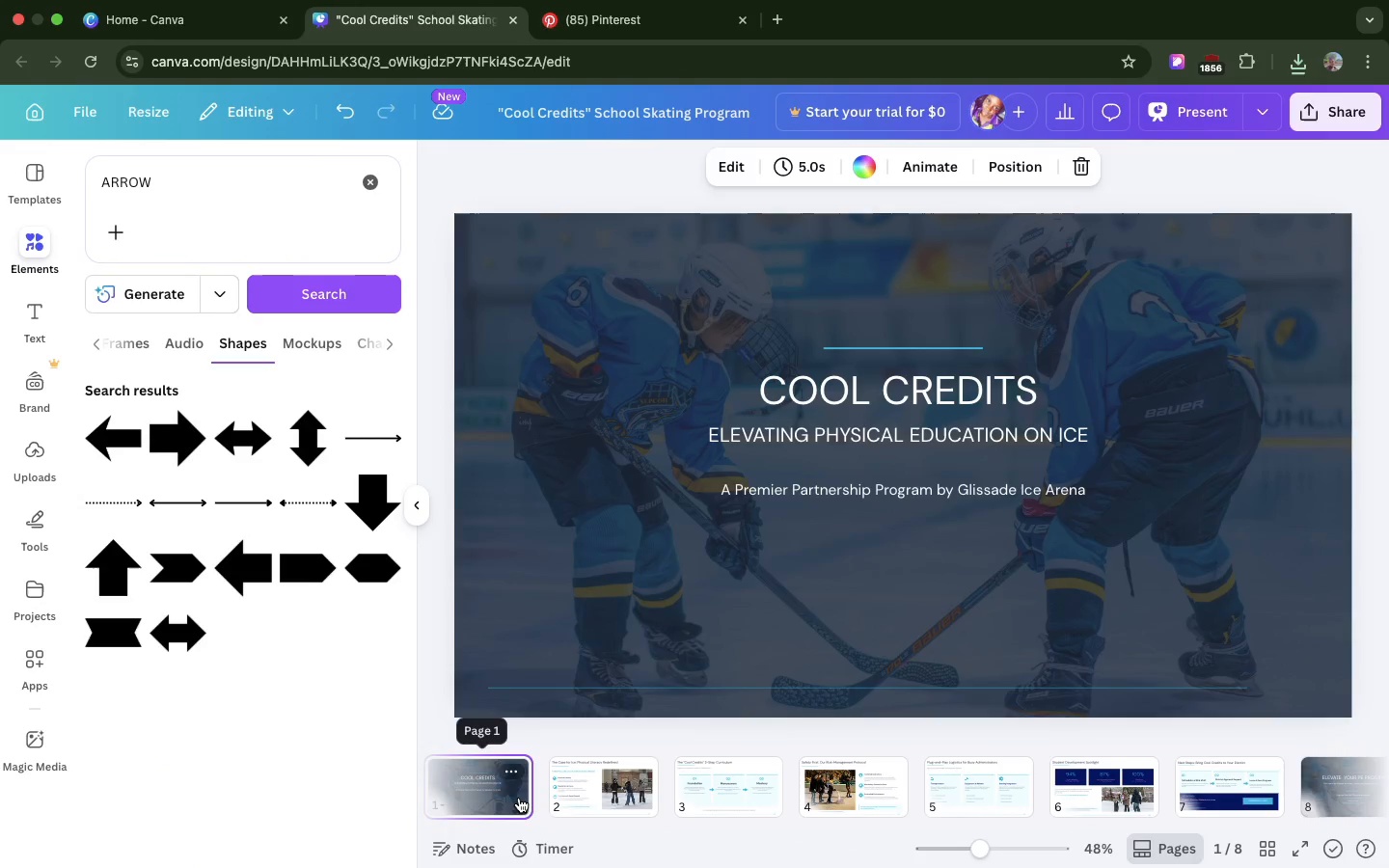 
left_click([578, 12])
 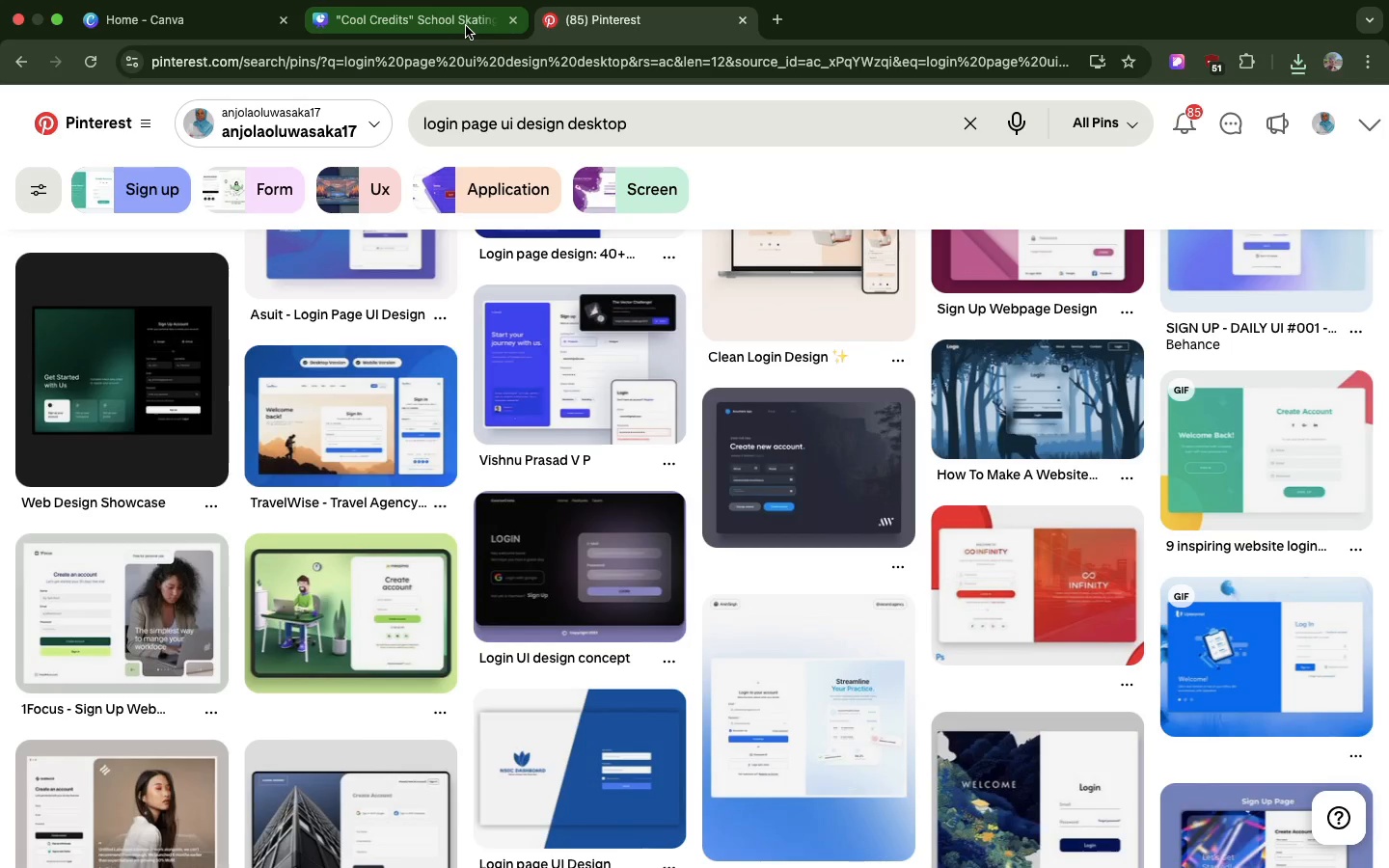 
mouse_move([569, 49])
 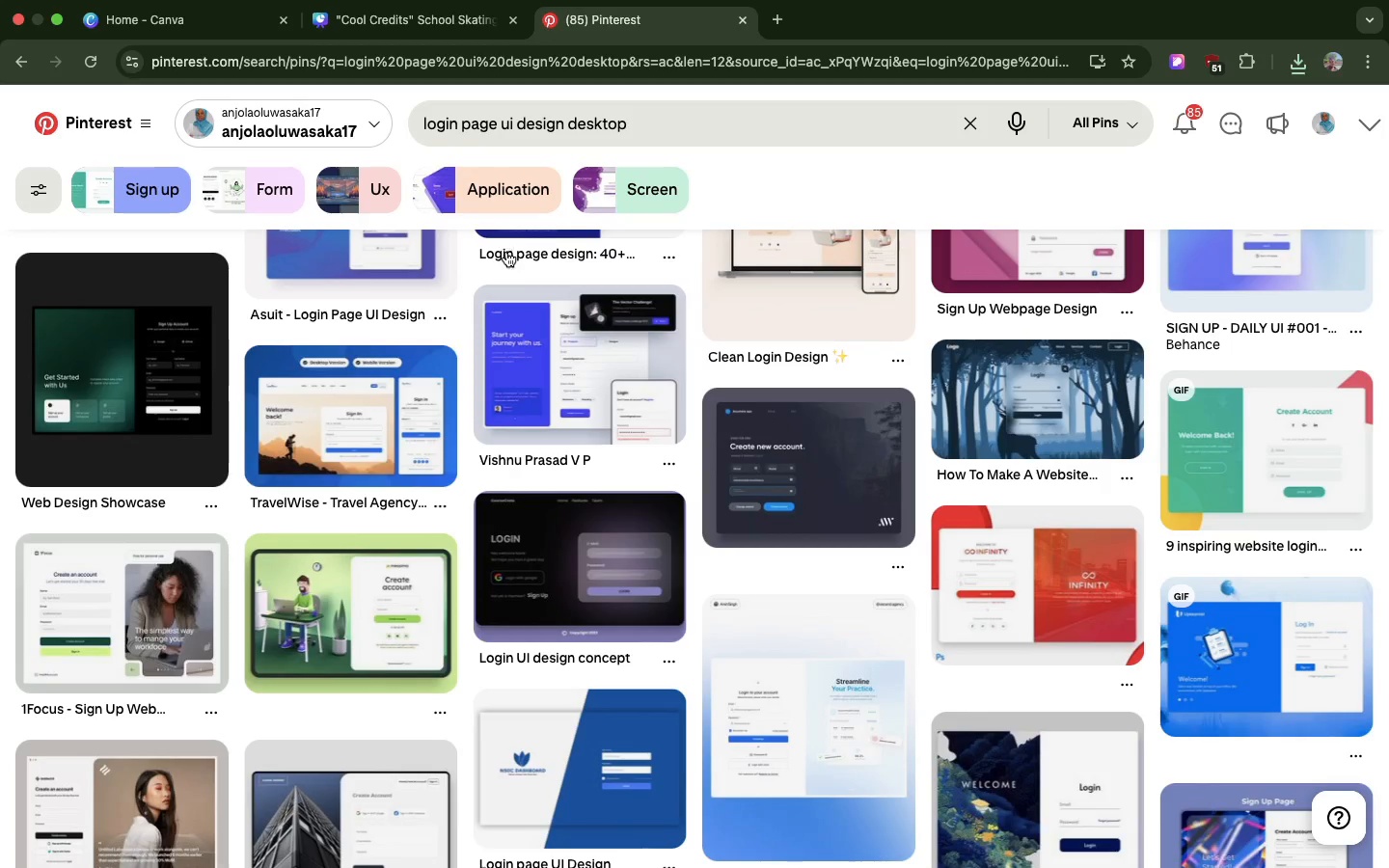 